 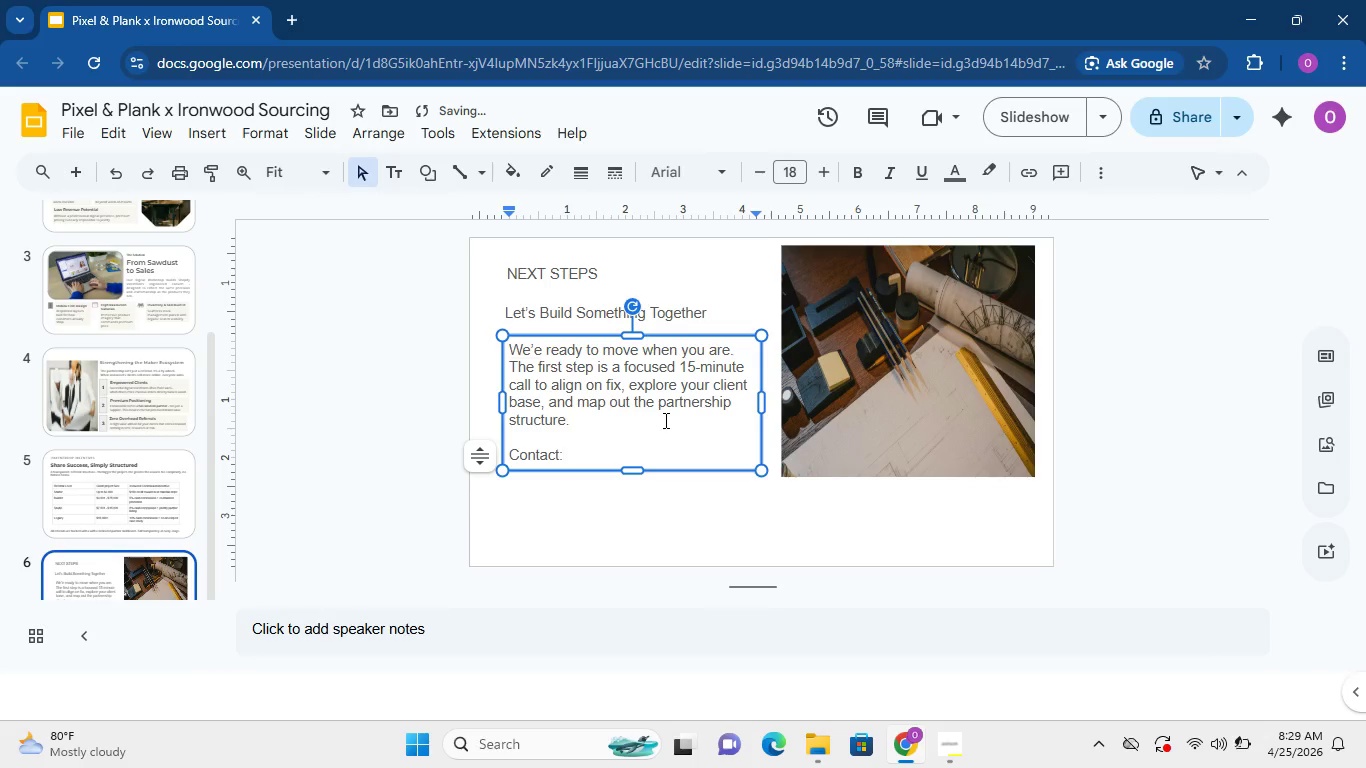 
type(Pixeland )
key(Backspace)
type(planc)
key(Backspace)
type(k@)
 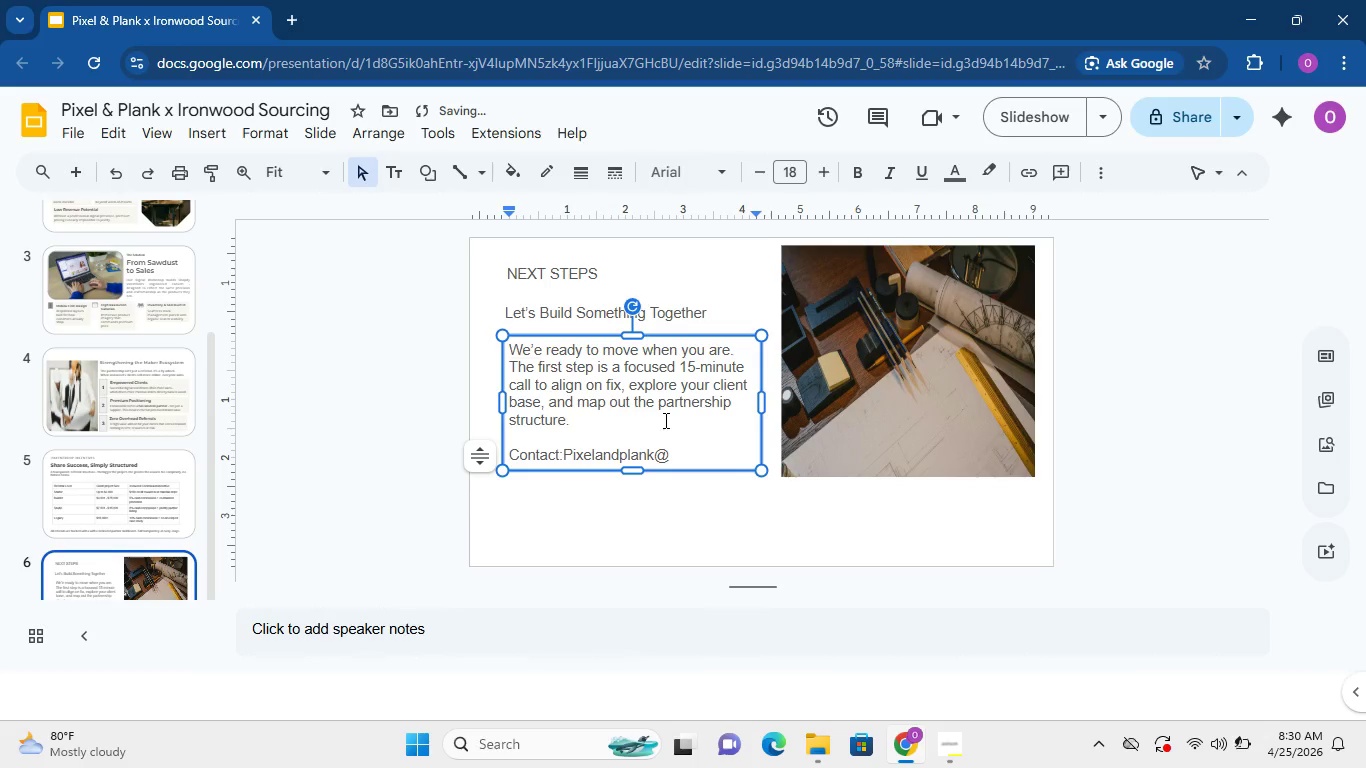 
type(pixel )
key(Backspace)
type(and )
key(Backspace)
type(planc.com.)
 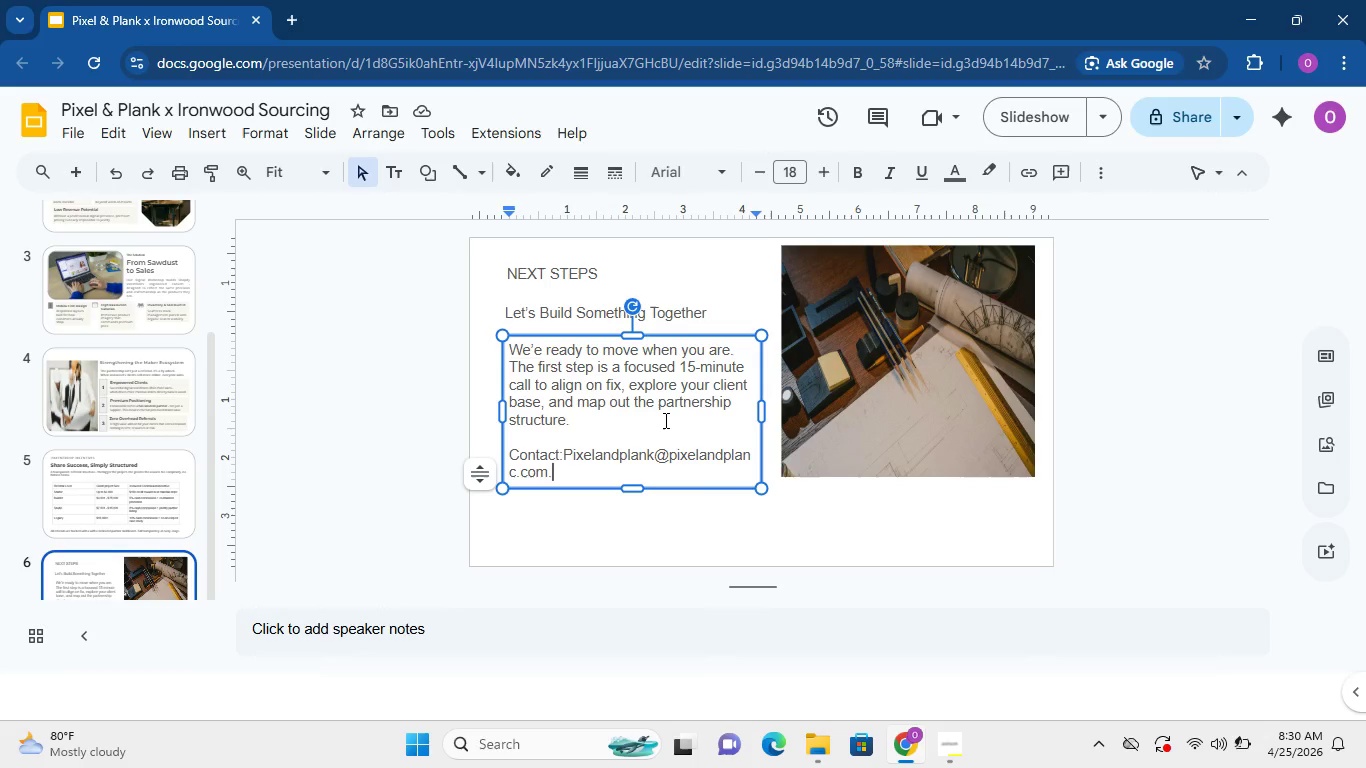 
wait(13.67)
 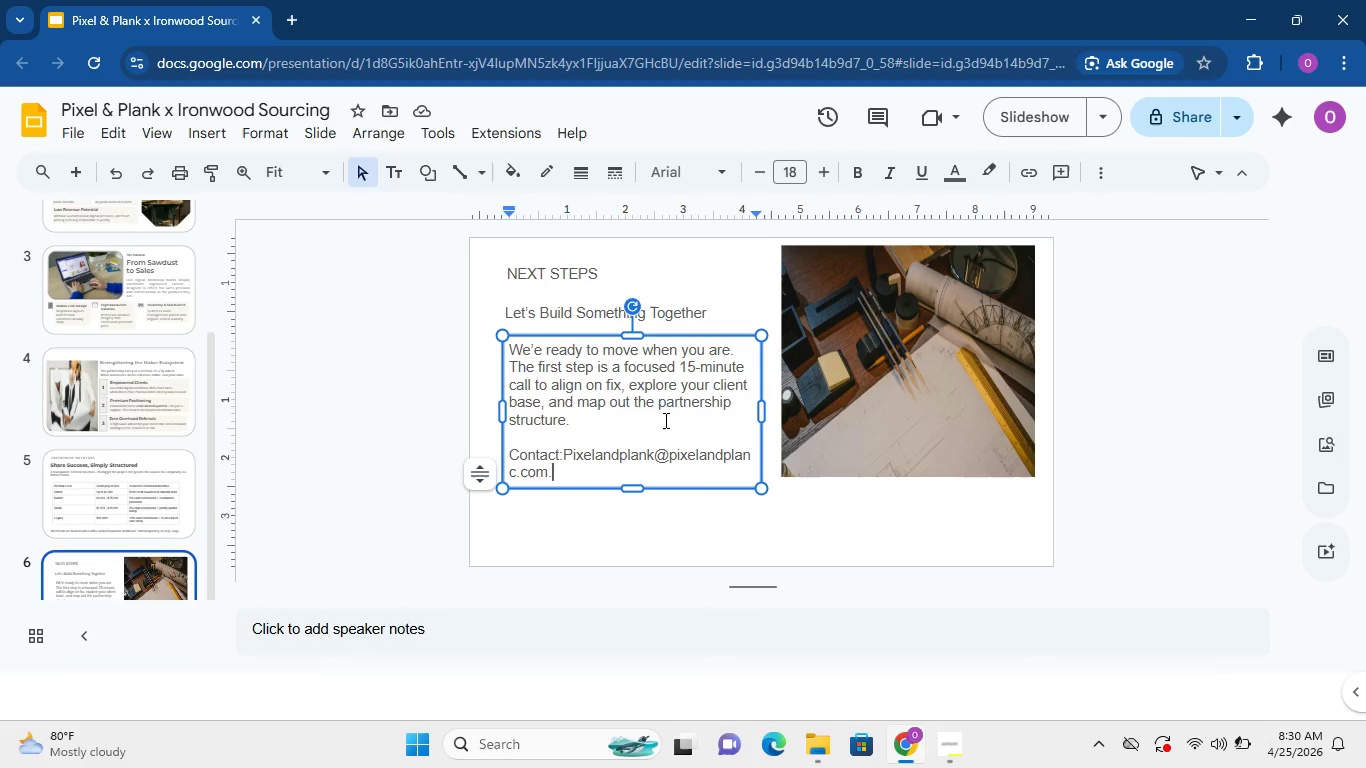 
left_click([563, 453])
 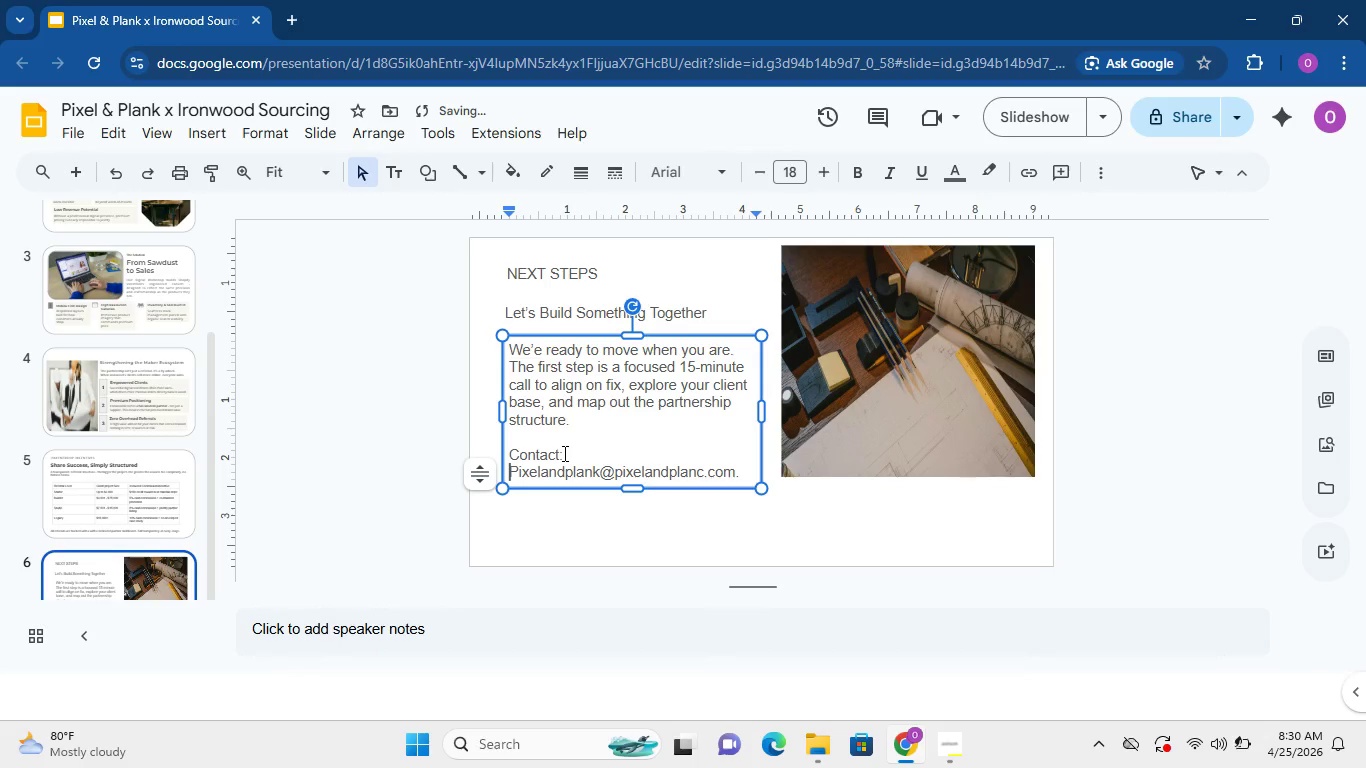 
key(Space)
 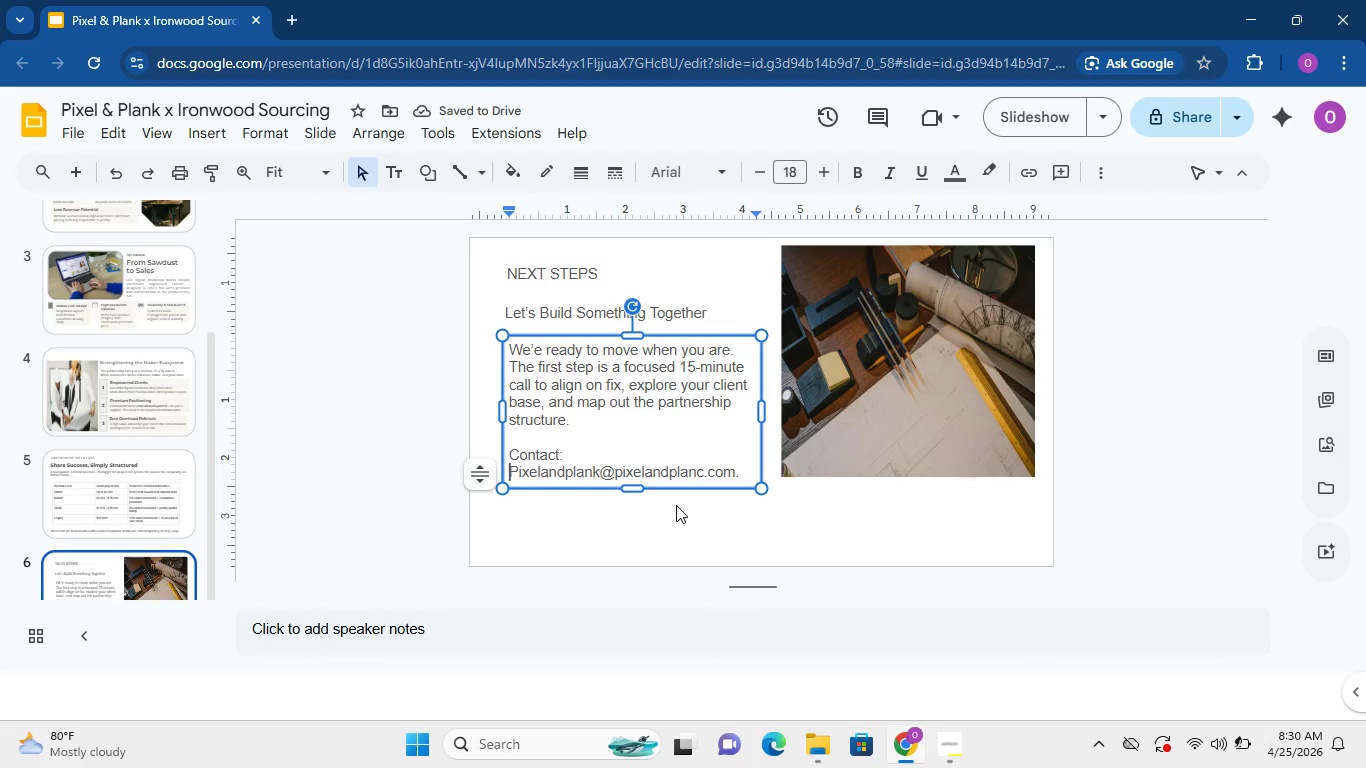 
wait(8.09)
 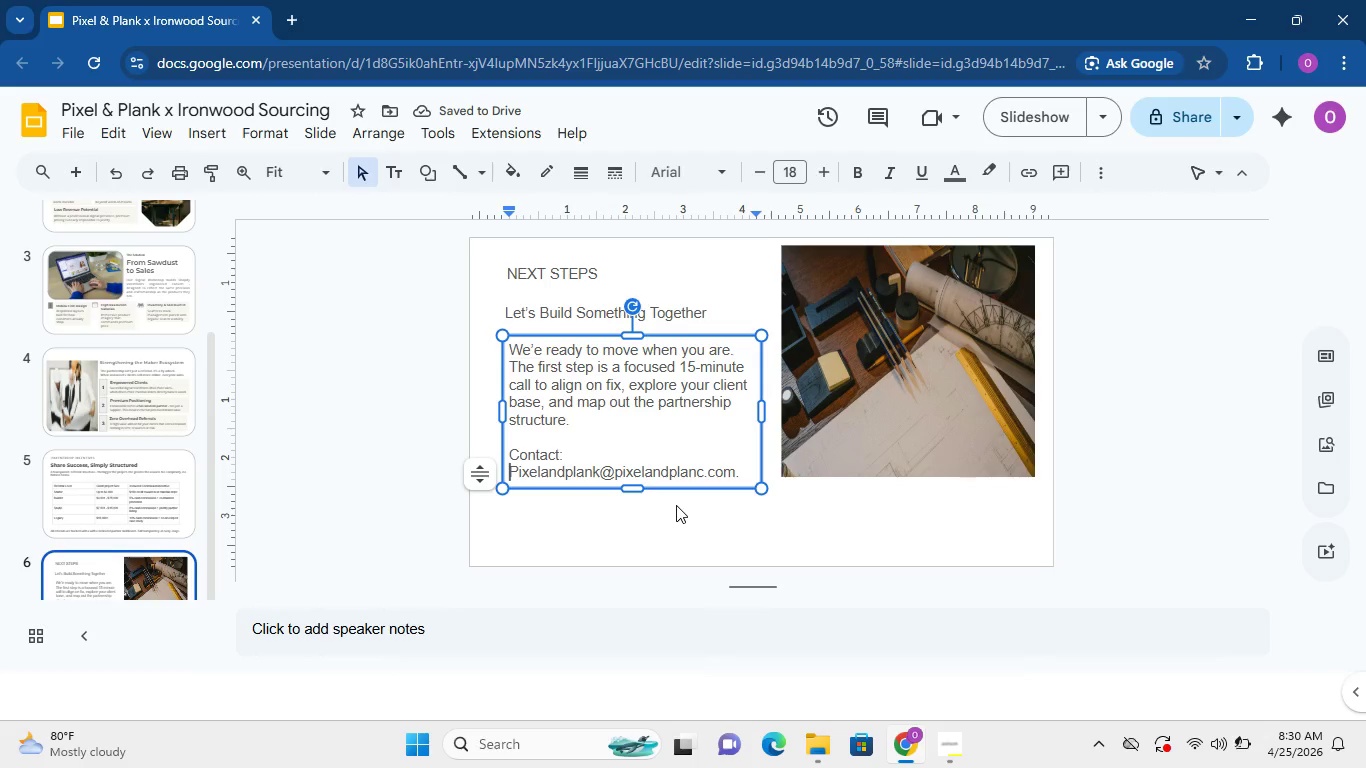 
double_click([562, 275])
 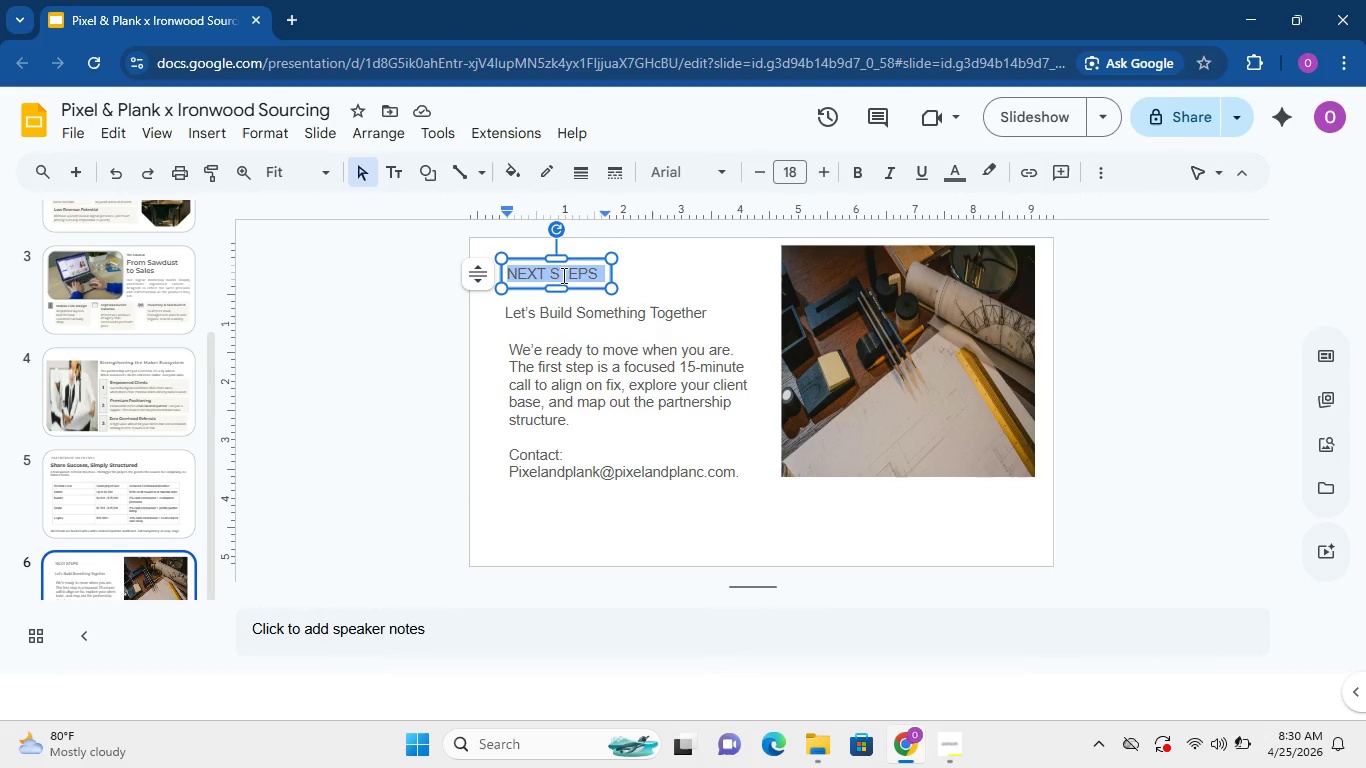 
triple_click([562, 275])
 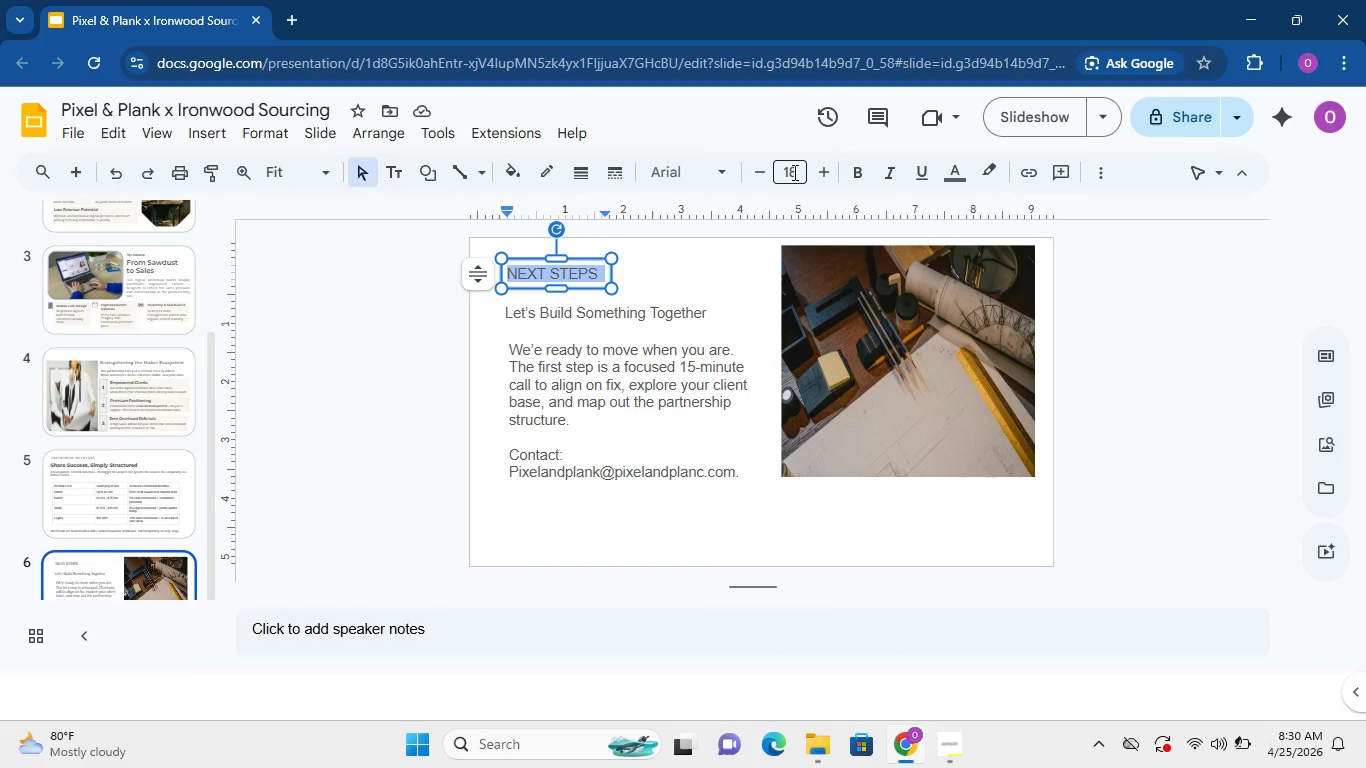 
left_click([718, 165])
 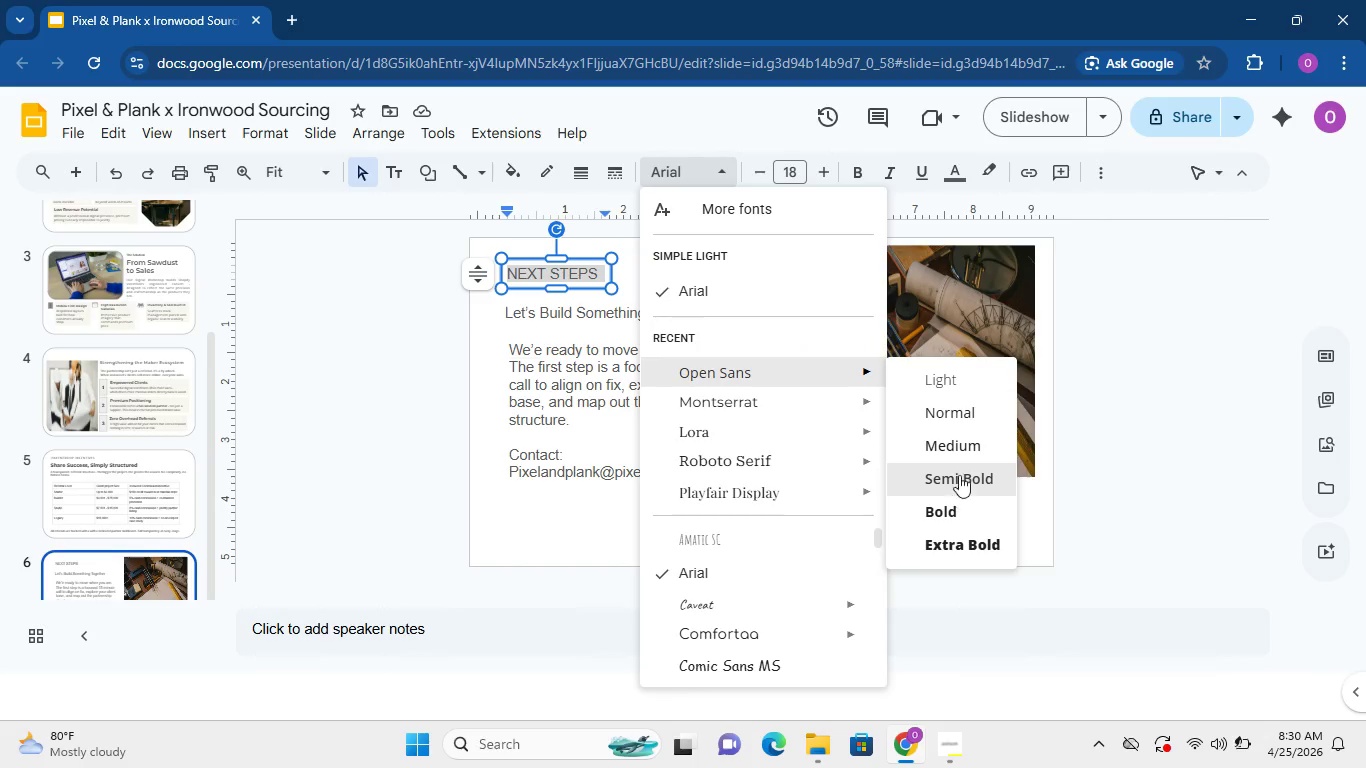 
left_click([969, 446])
 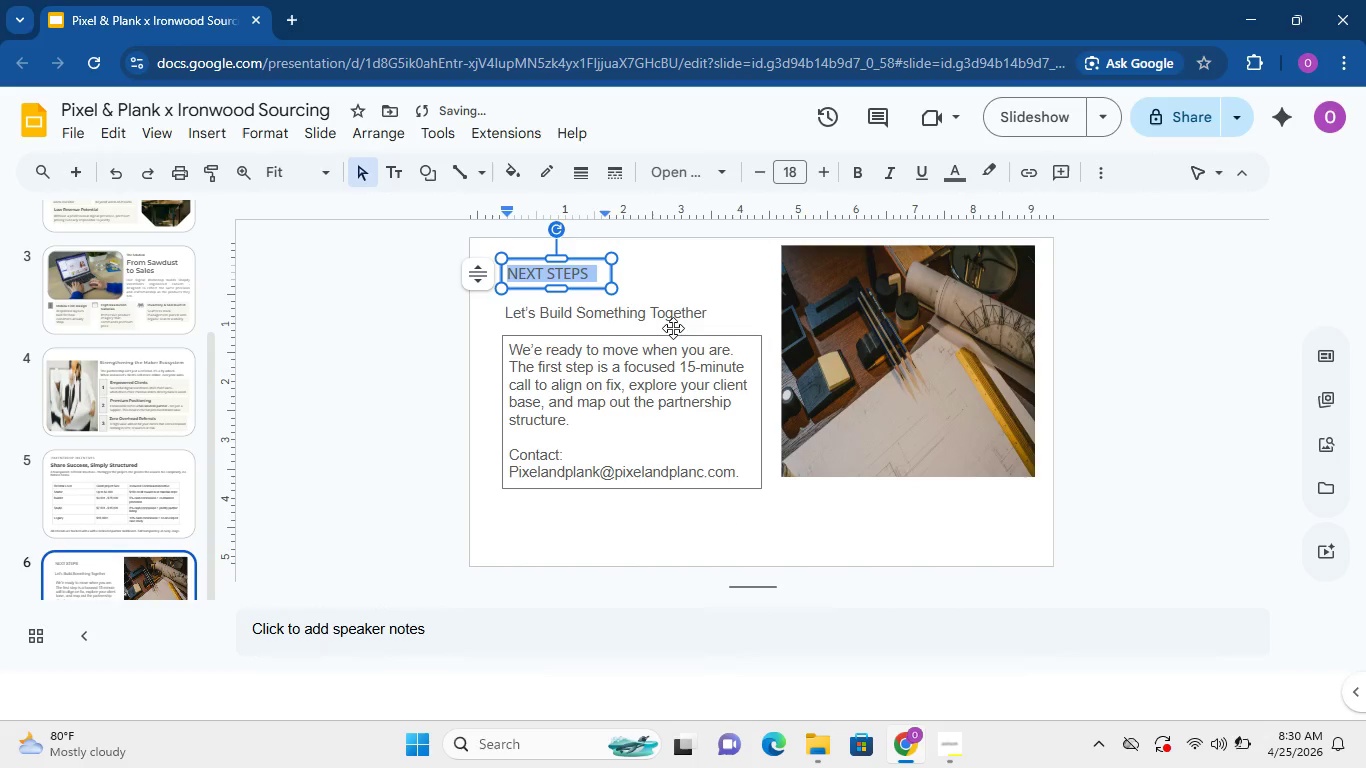 
left_click([673, 328])
 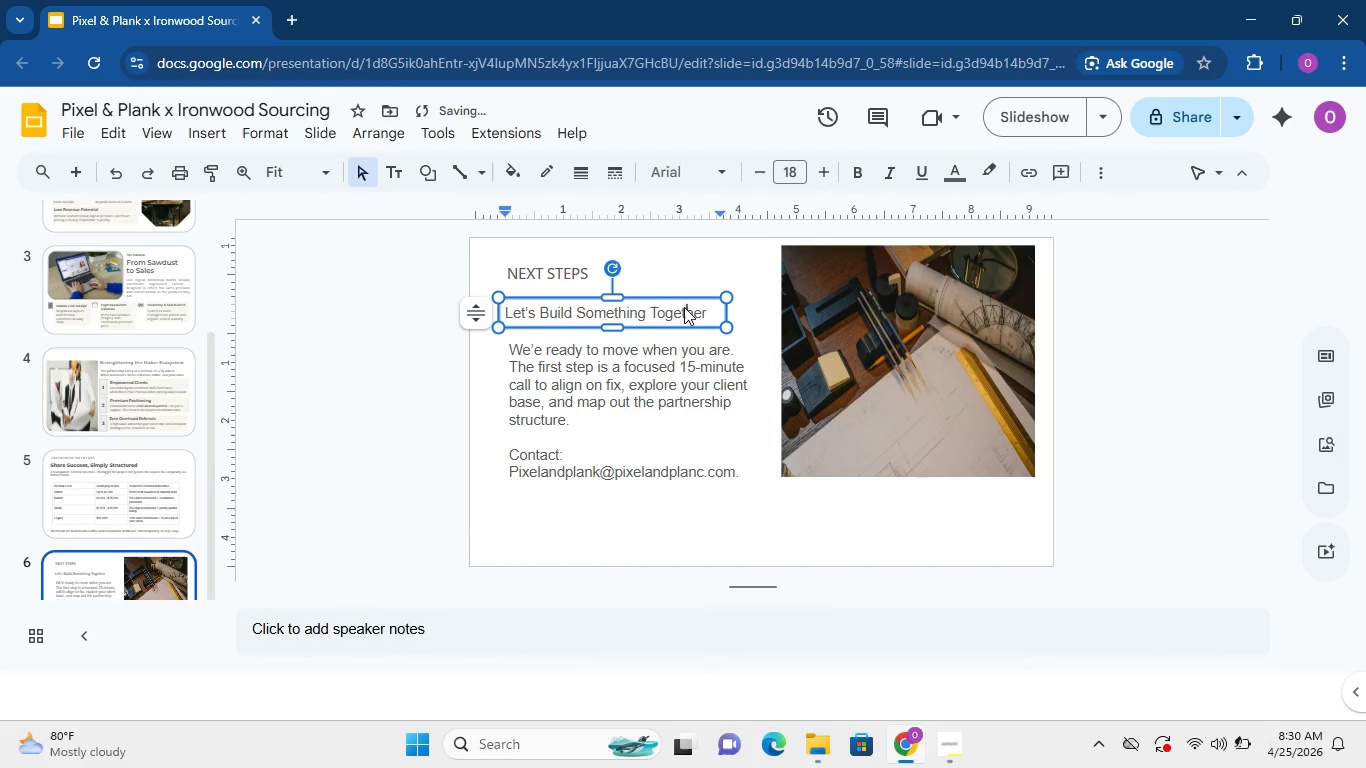 
double_click([684, 307])
 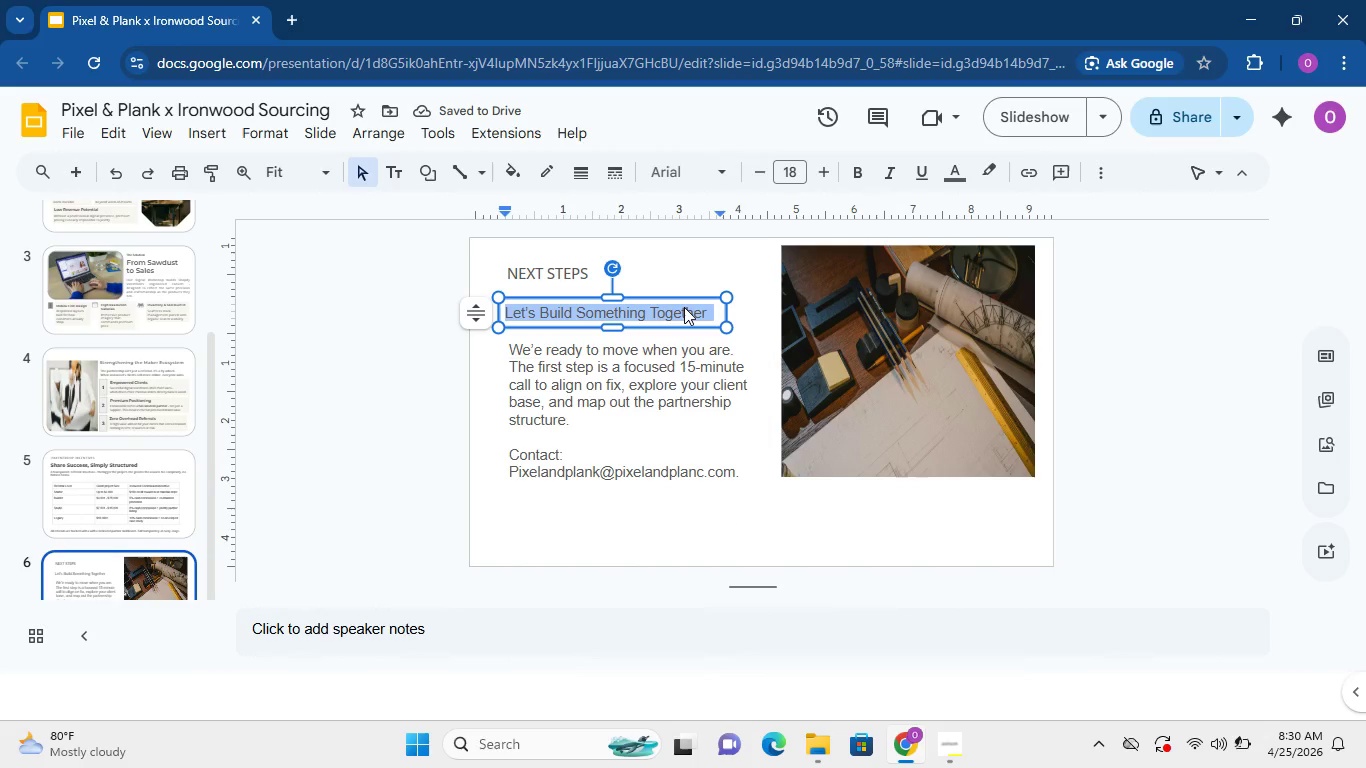 
triple_click([684, 307])
 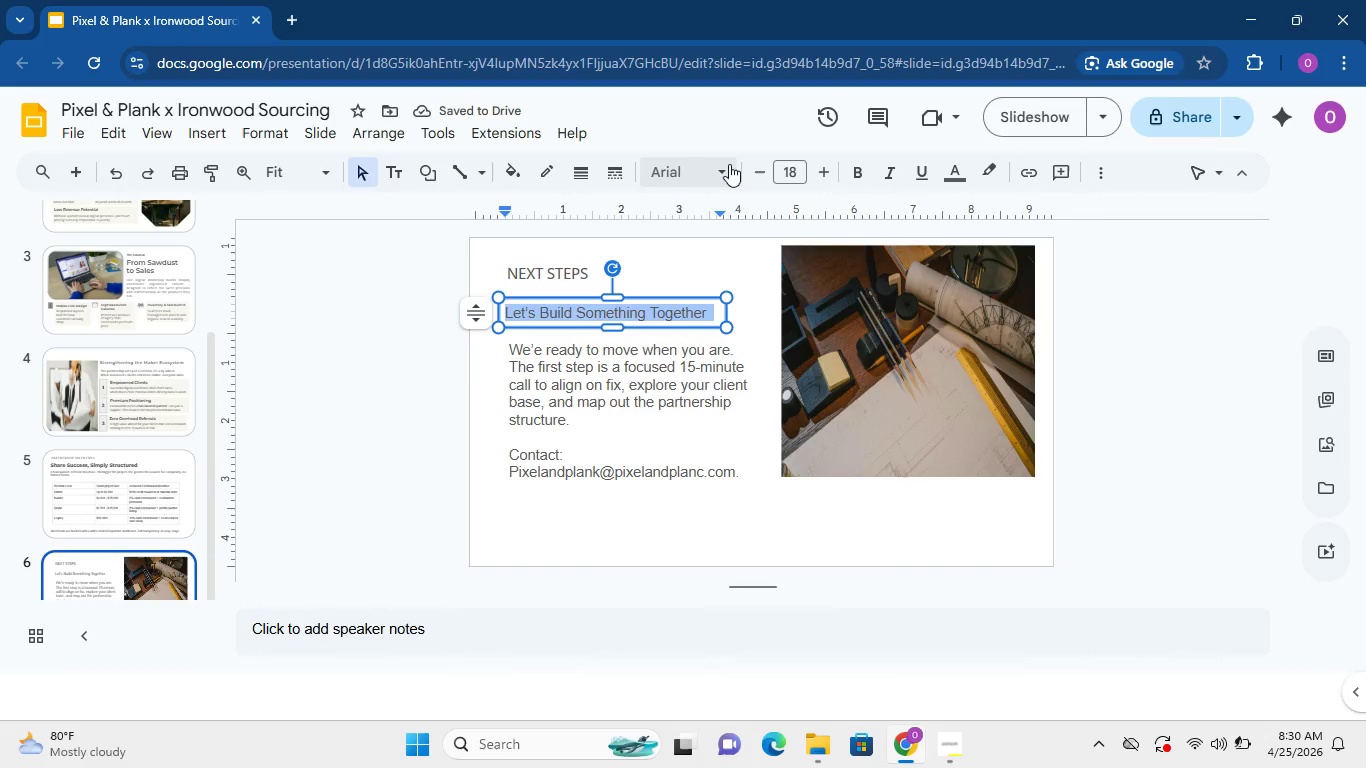 
left_click([729, 164])
 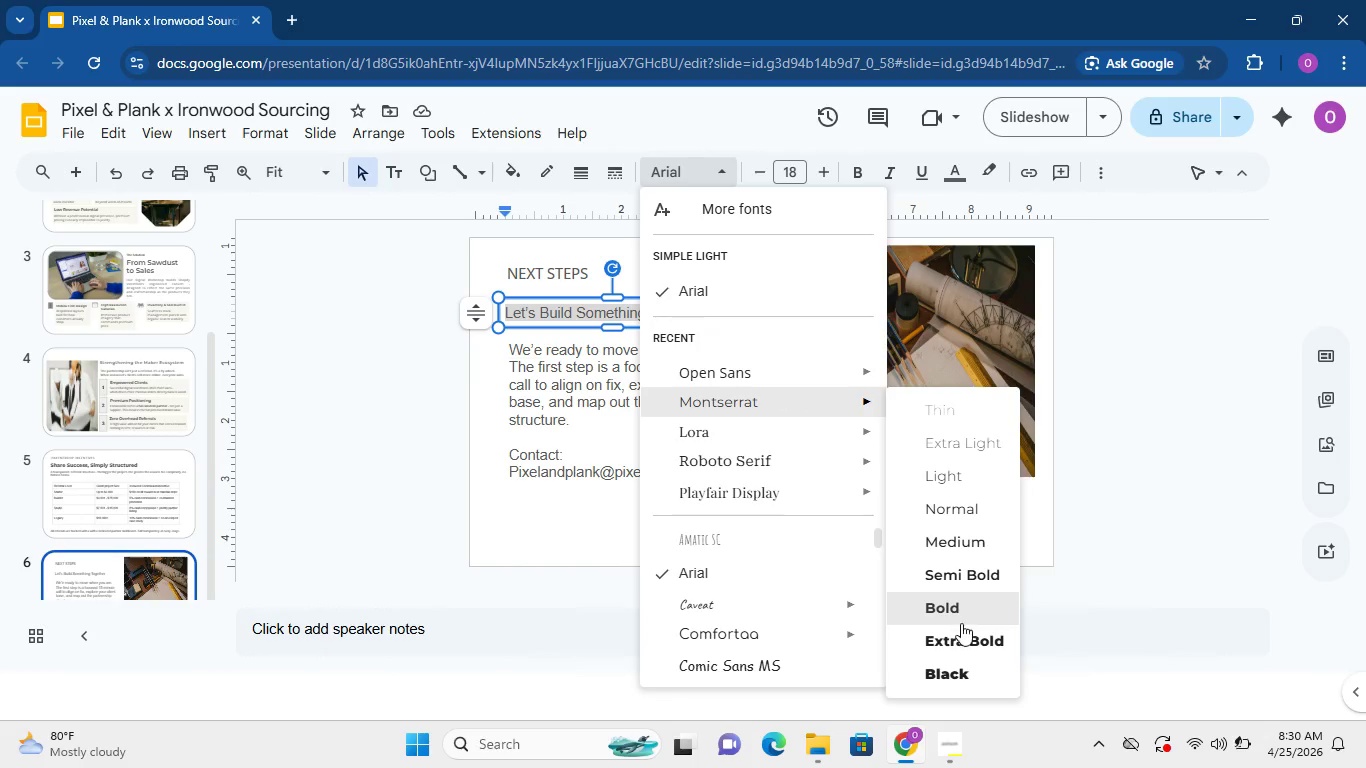 
left_click([967, 636])
 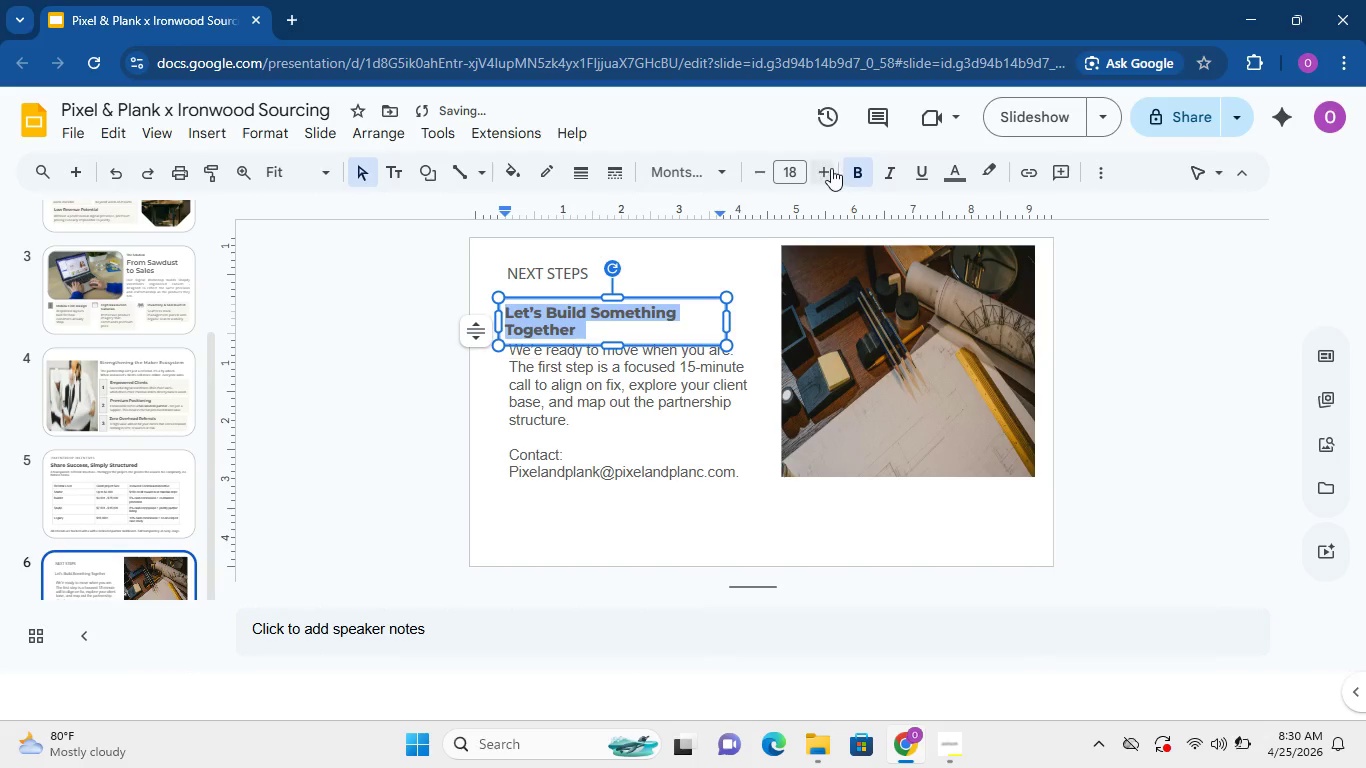 
double_click([826, 166])
 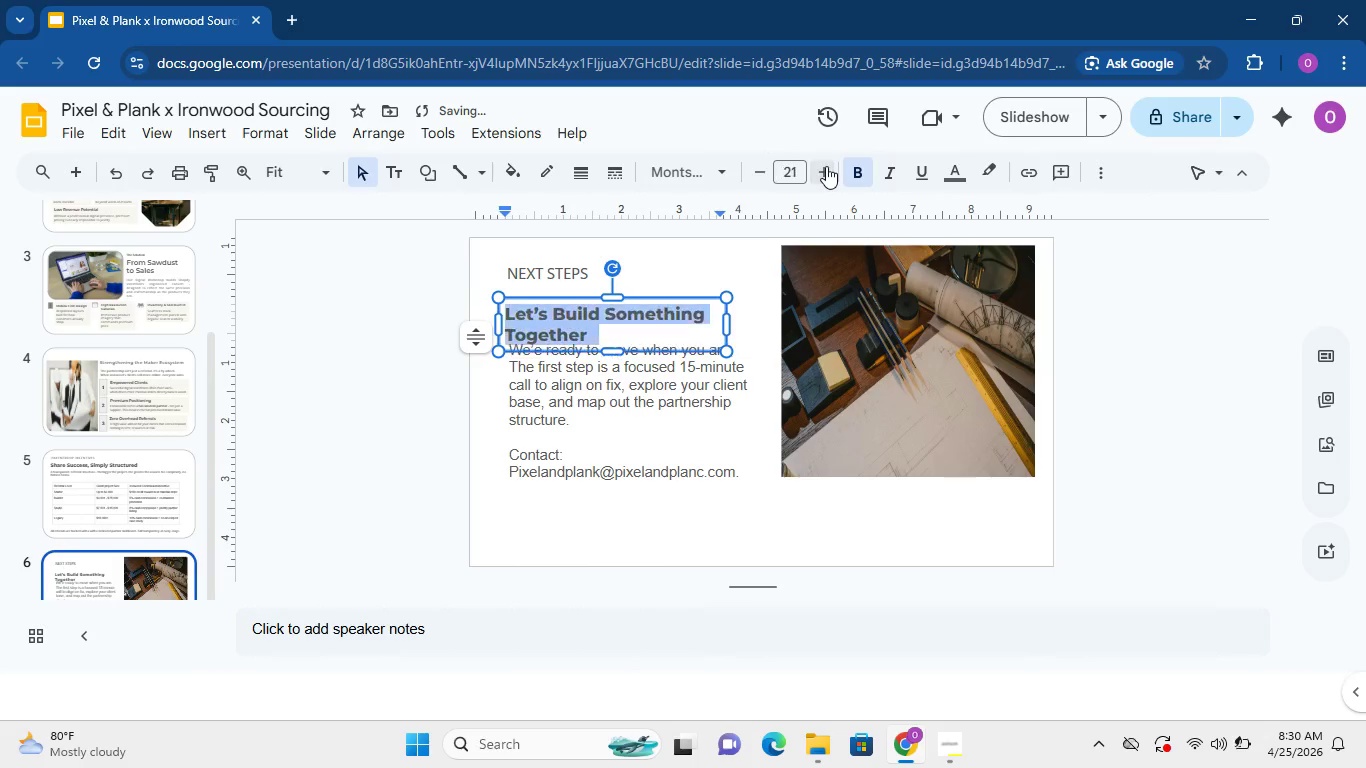 
triple_click([826, 166])
 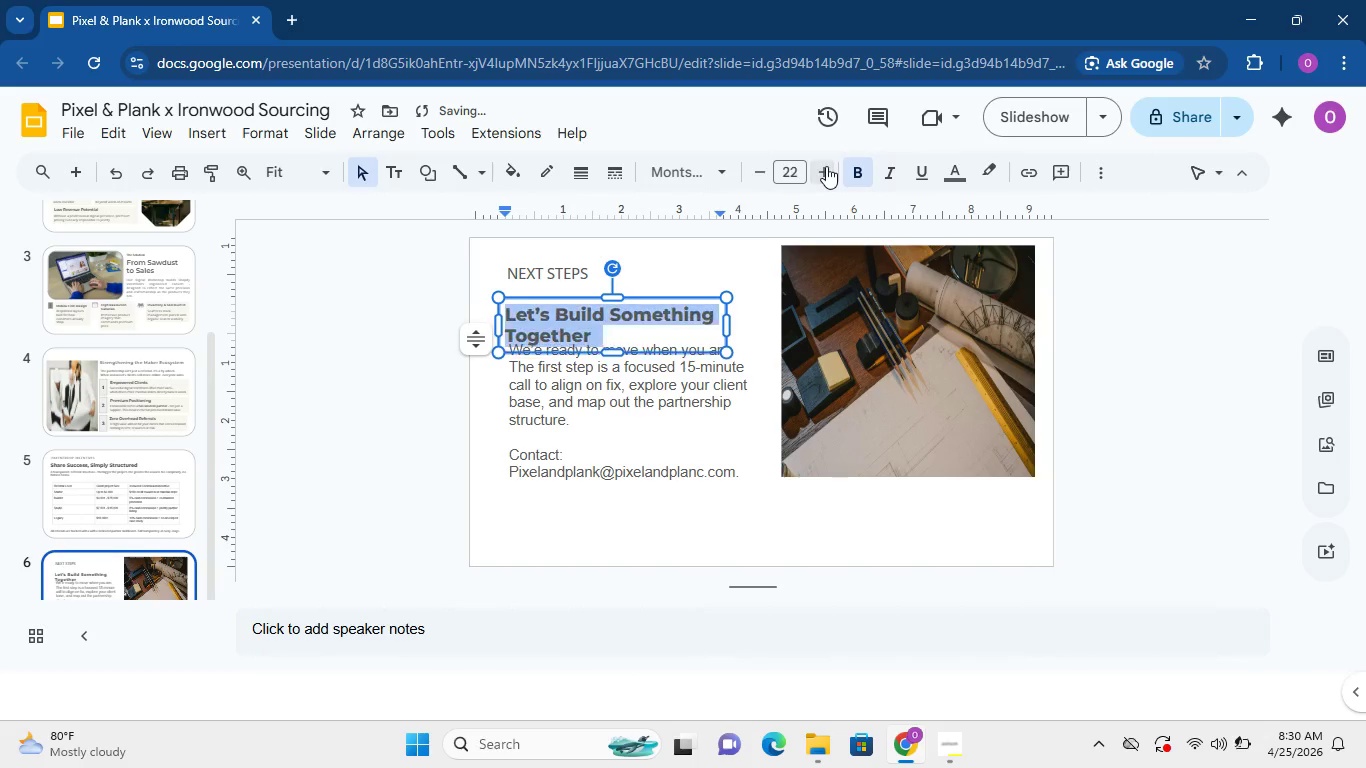 
triple_click([826, 166])
 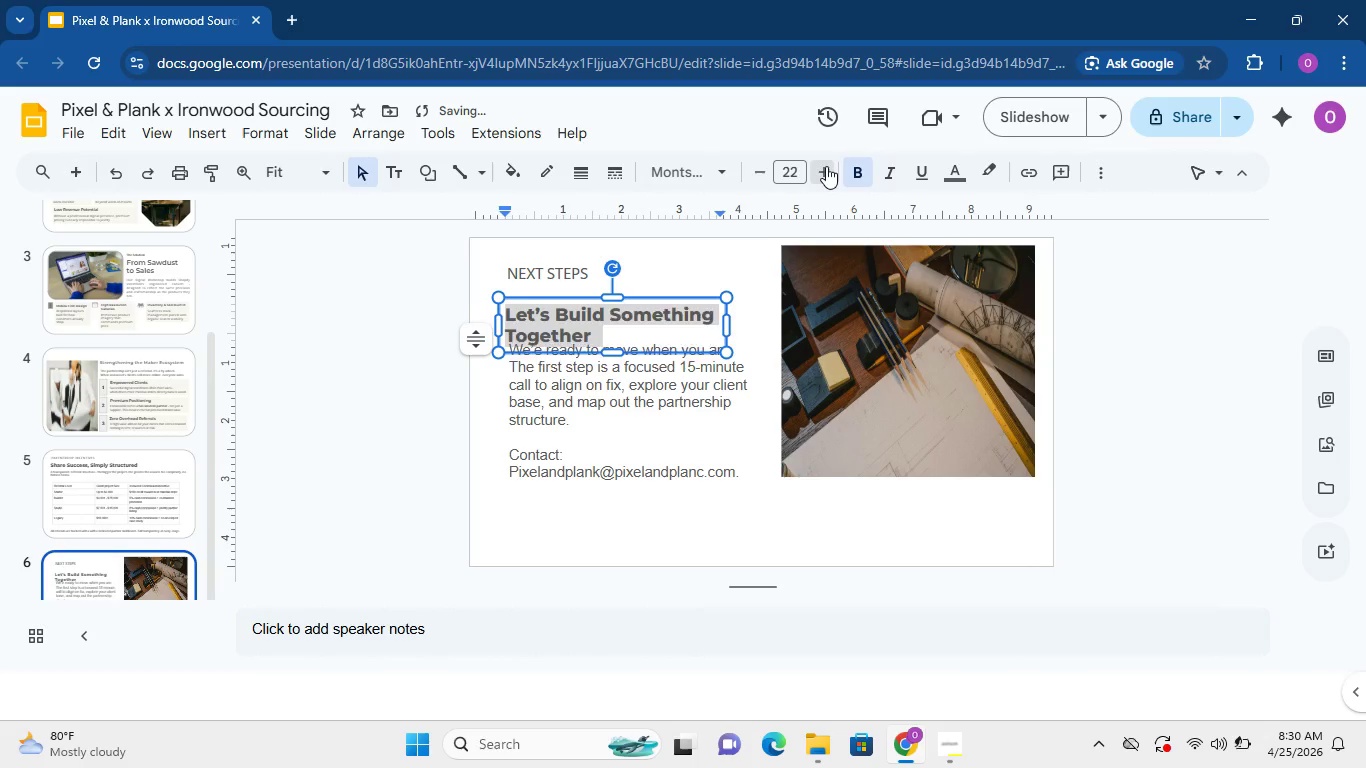 
triple_click([826, 166])
 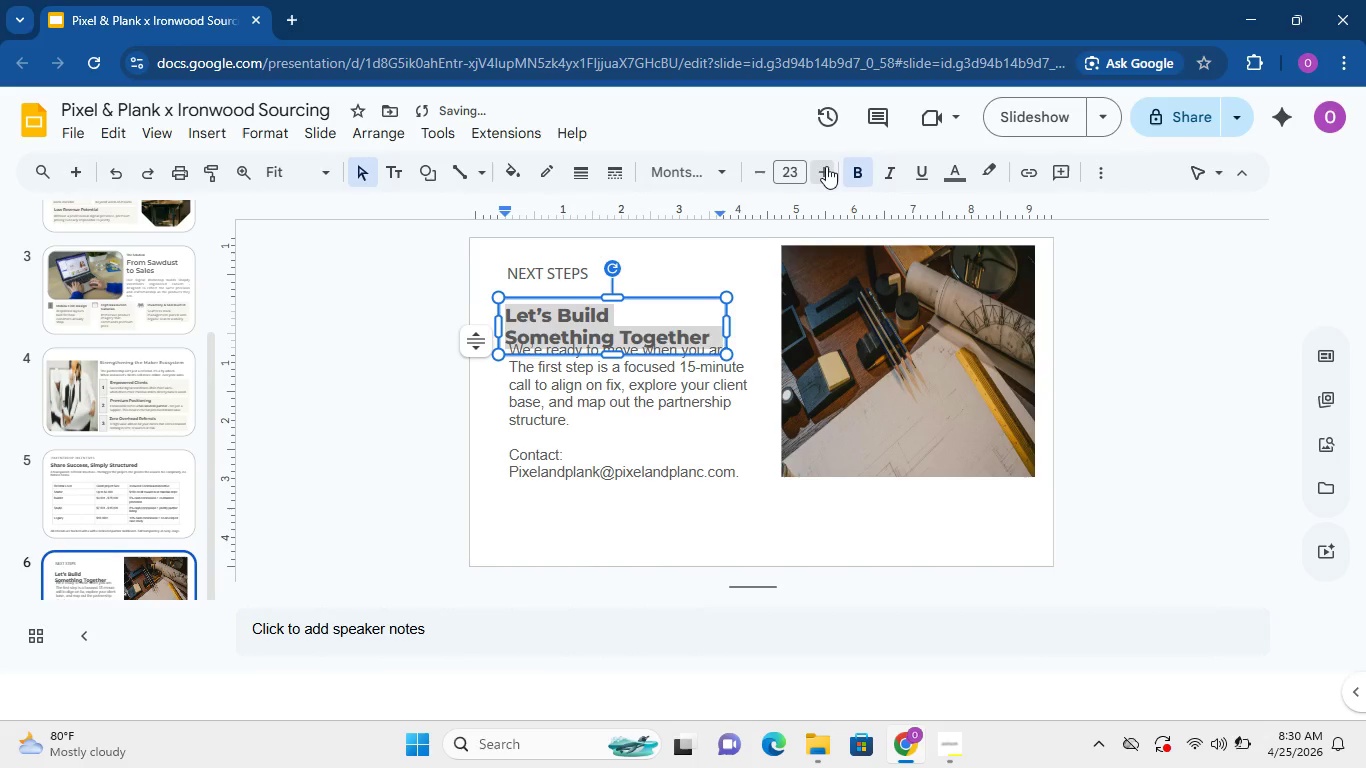 
triple_click([826, 166])
 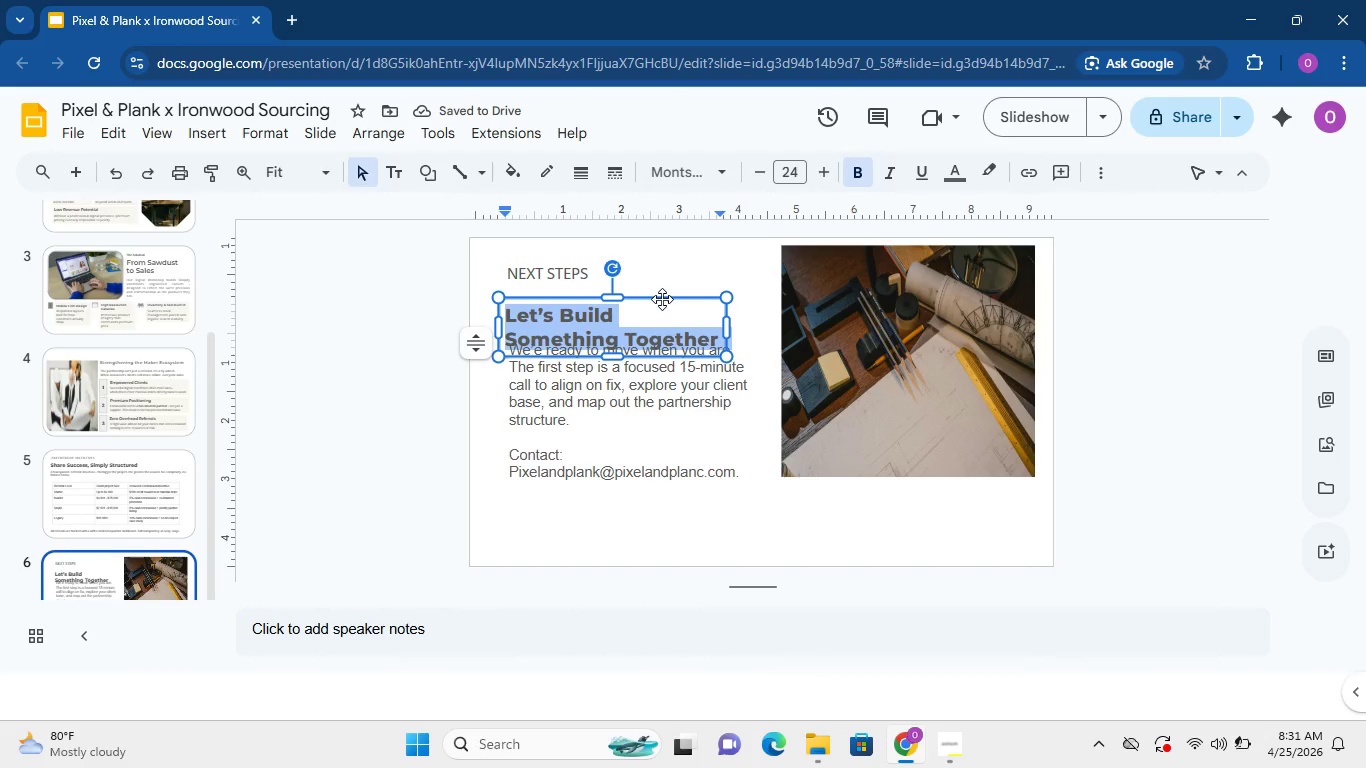 
key(ArrowUp)
 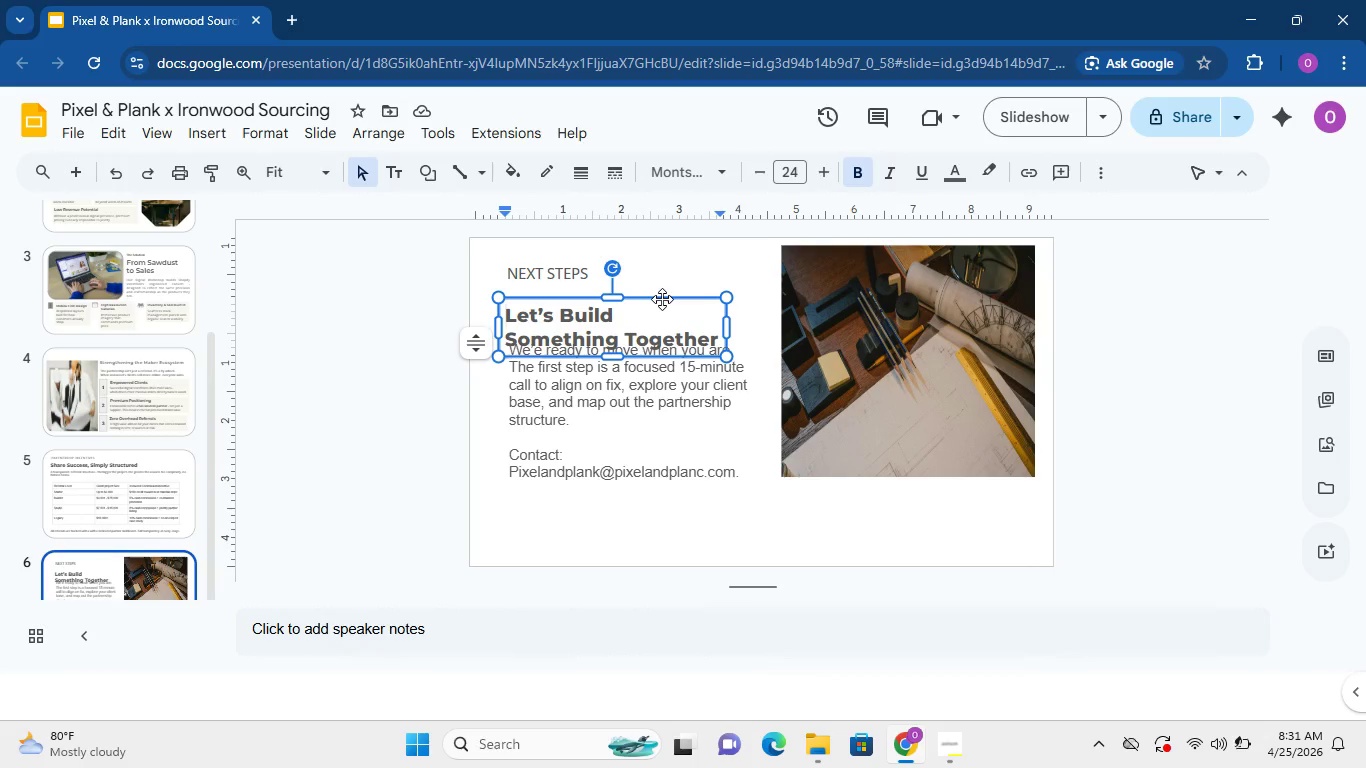 
key(Escape)
 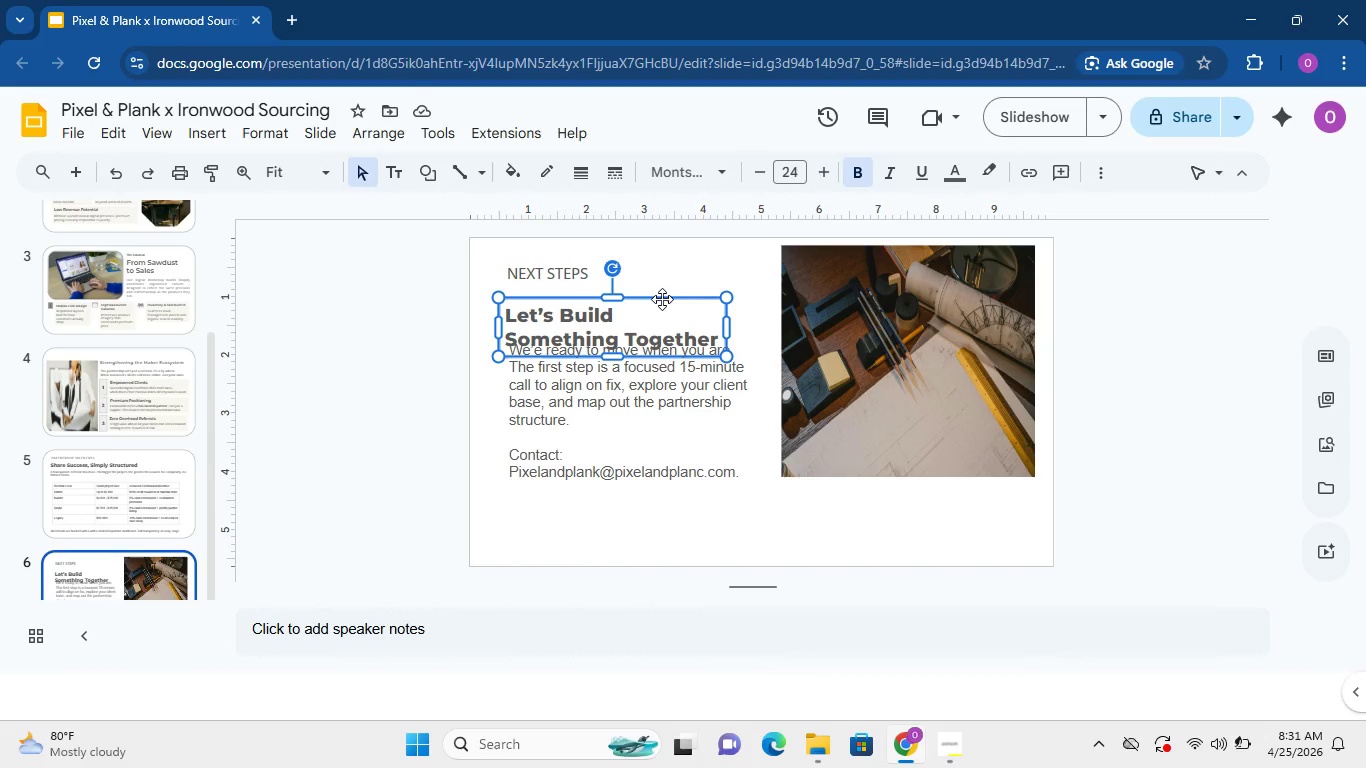 
key(ArrowUp)
 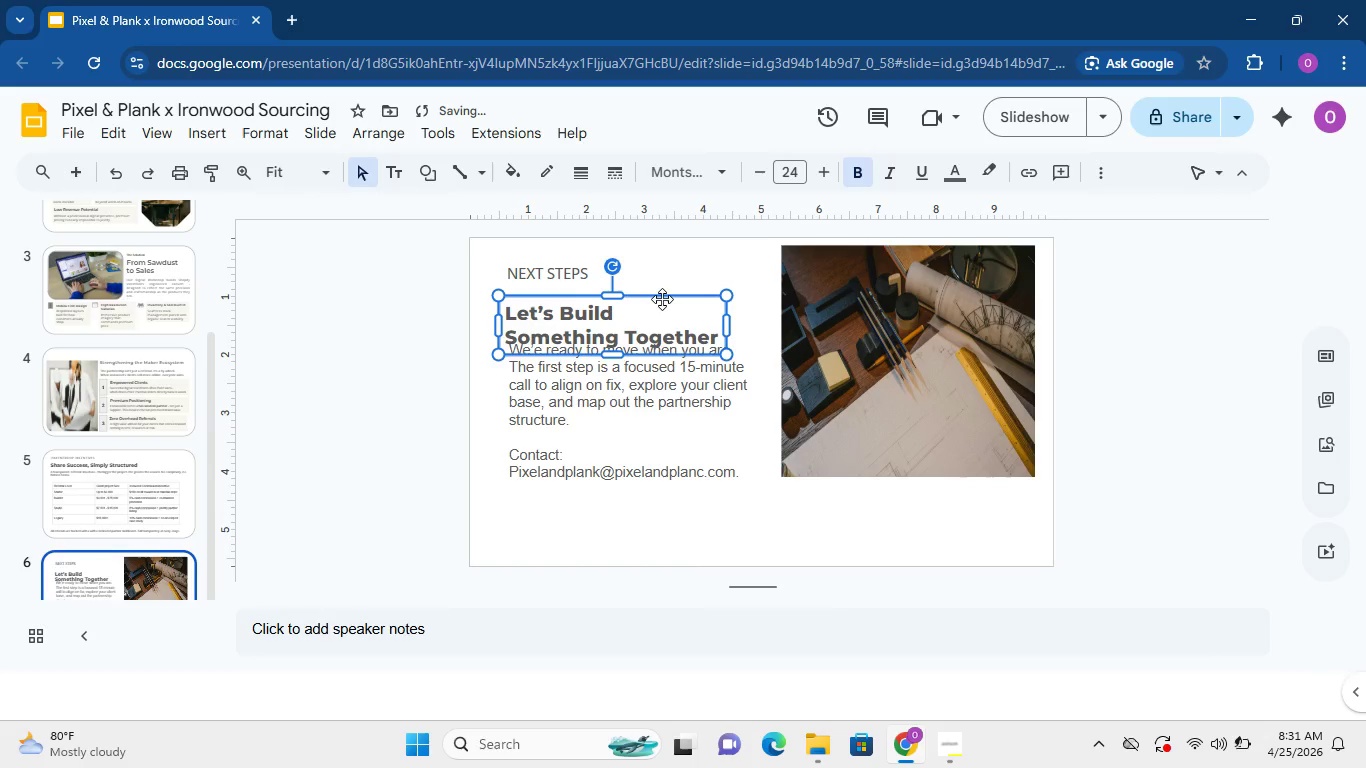 
key(ArrowUp)
 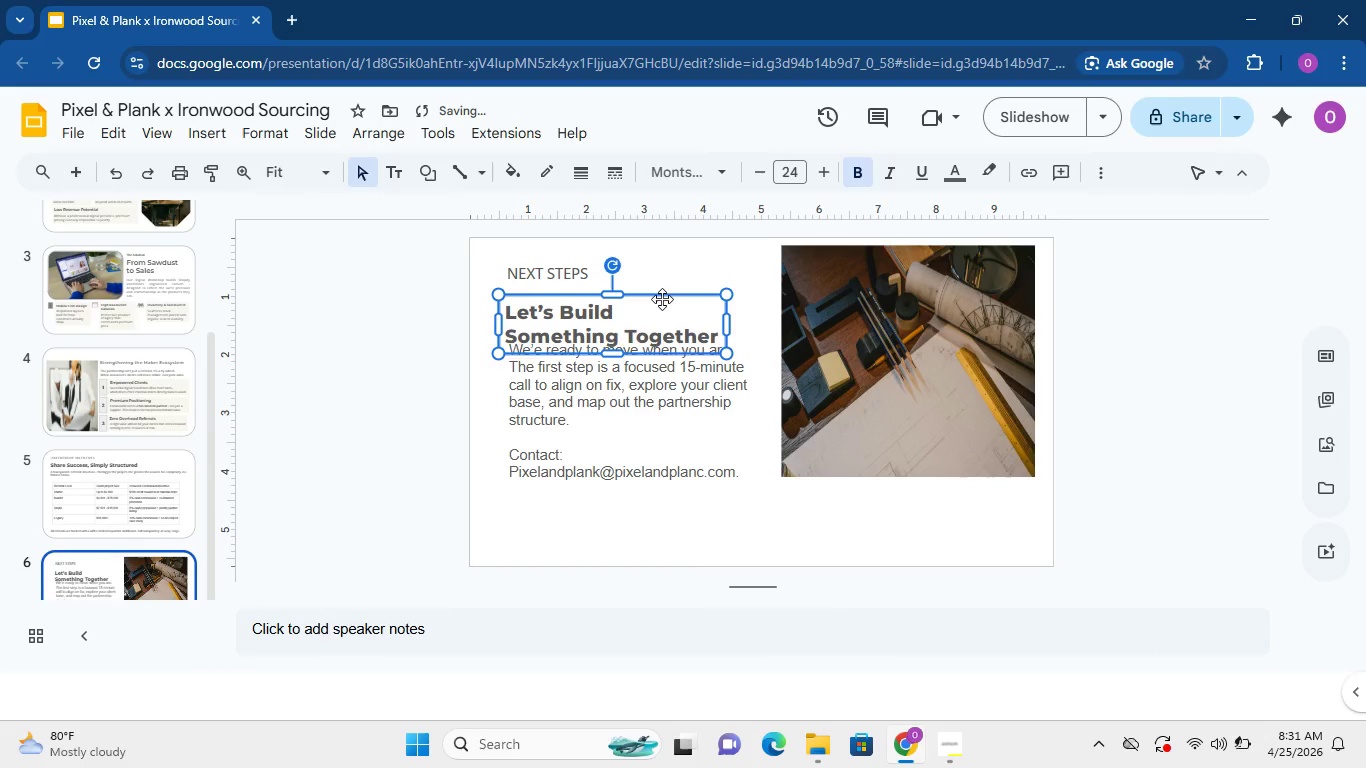 
key(ArrowUp)
 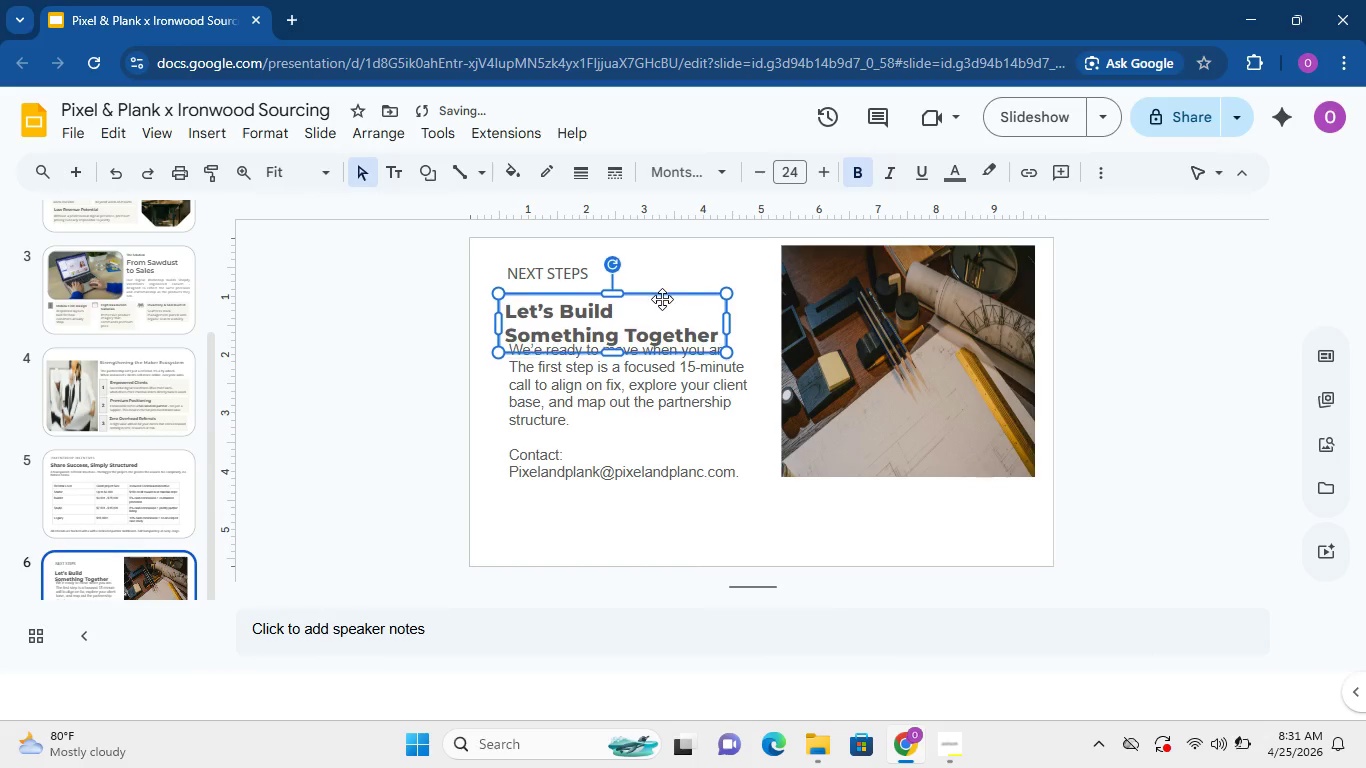 
key(ArrowUp)
 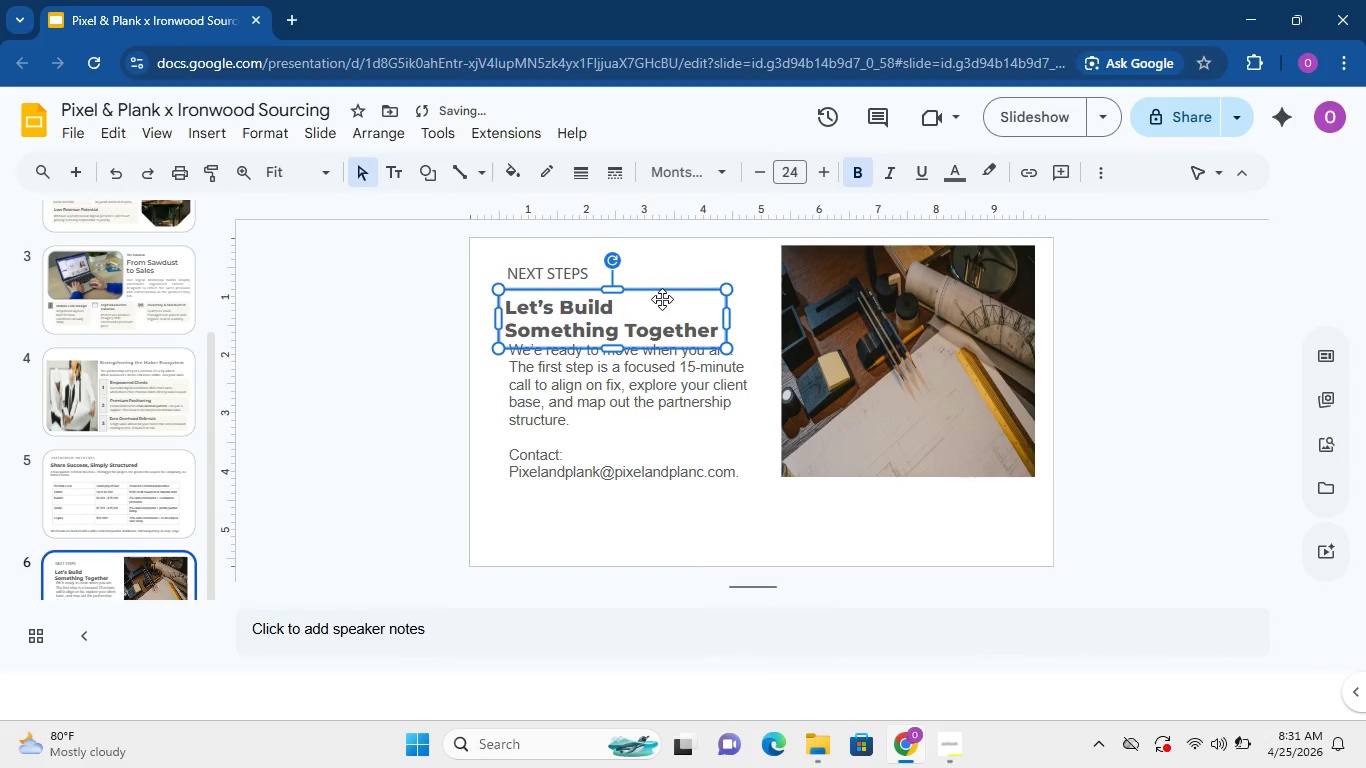 
key(Shift+ShiftRight)
 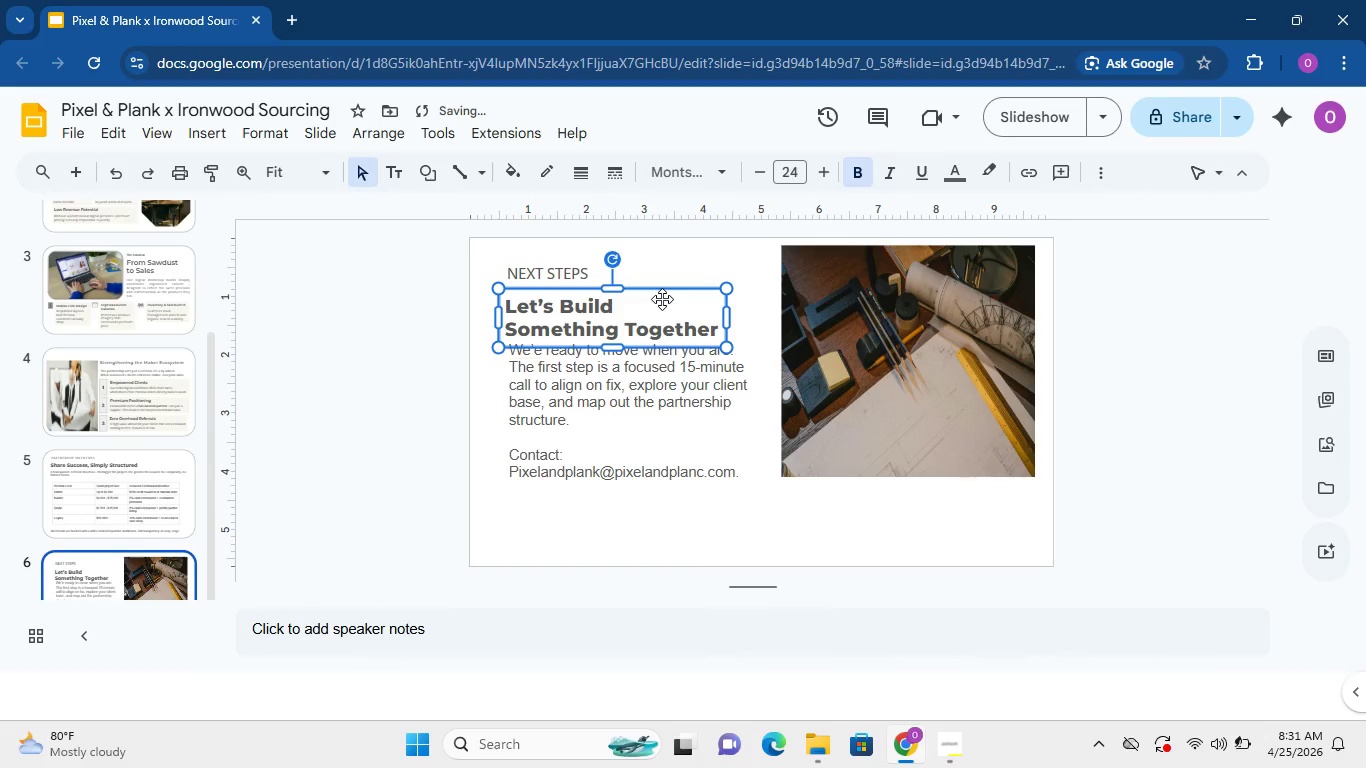 
key(Shift+ArrowUp)
 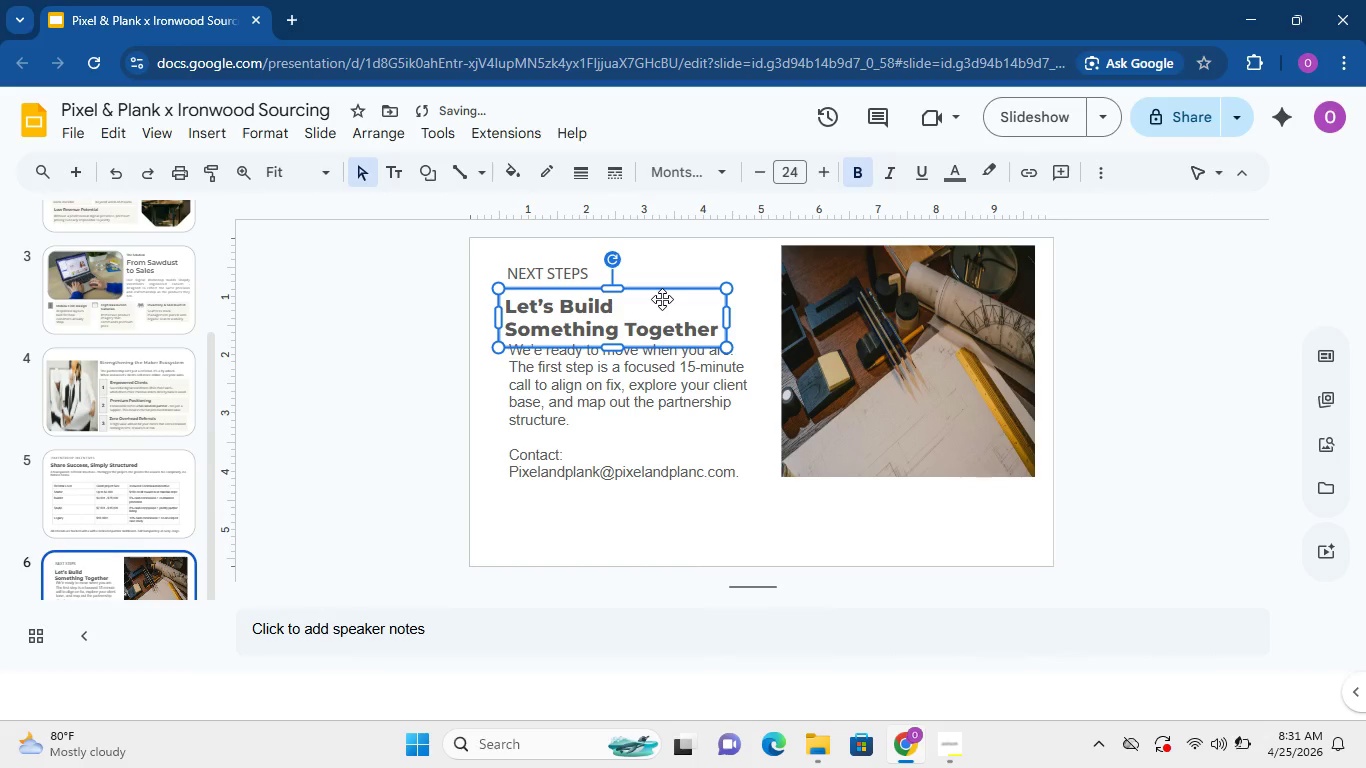 
key(ArrowUp)
 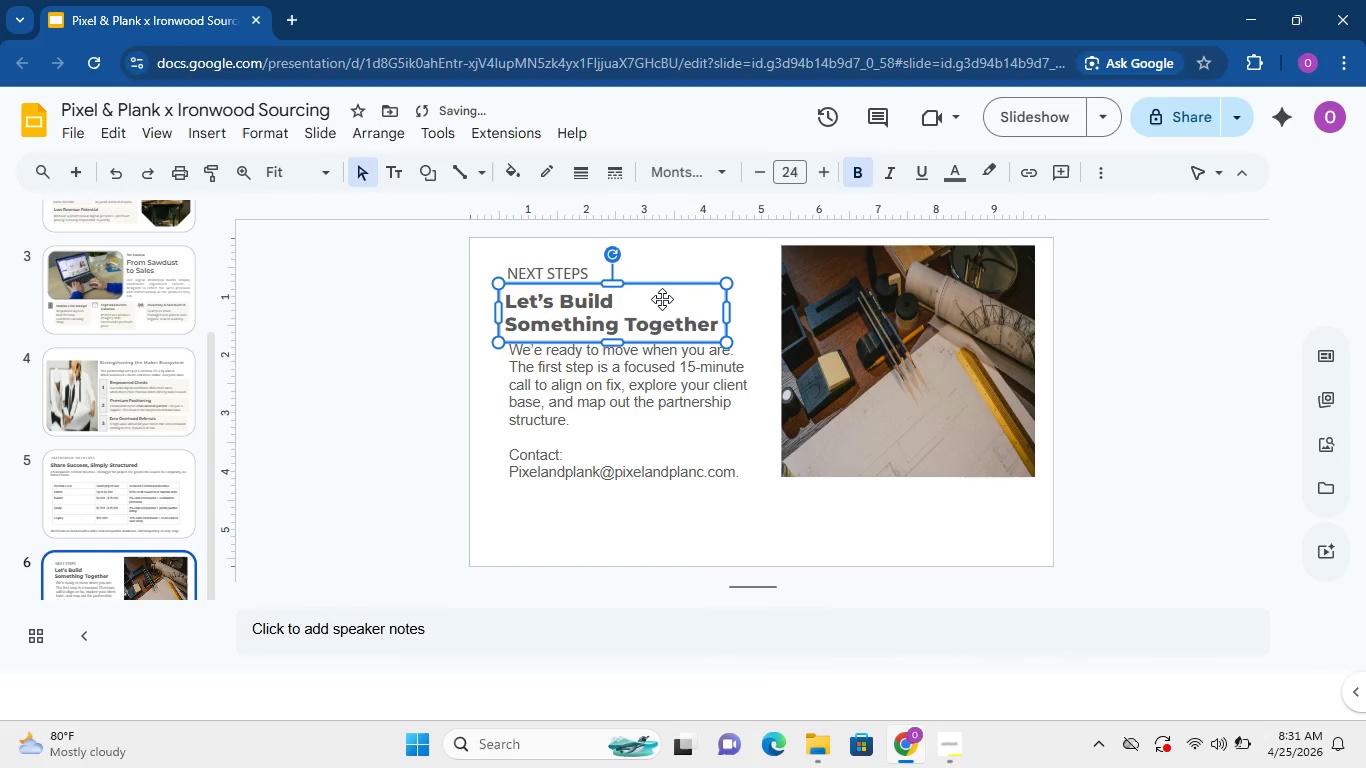 
key(Shift+ShiftRight)
 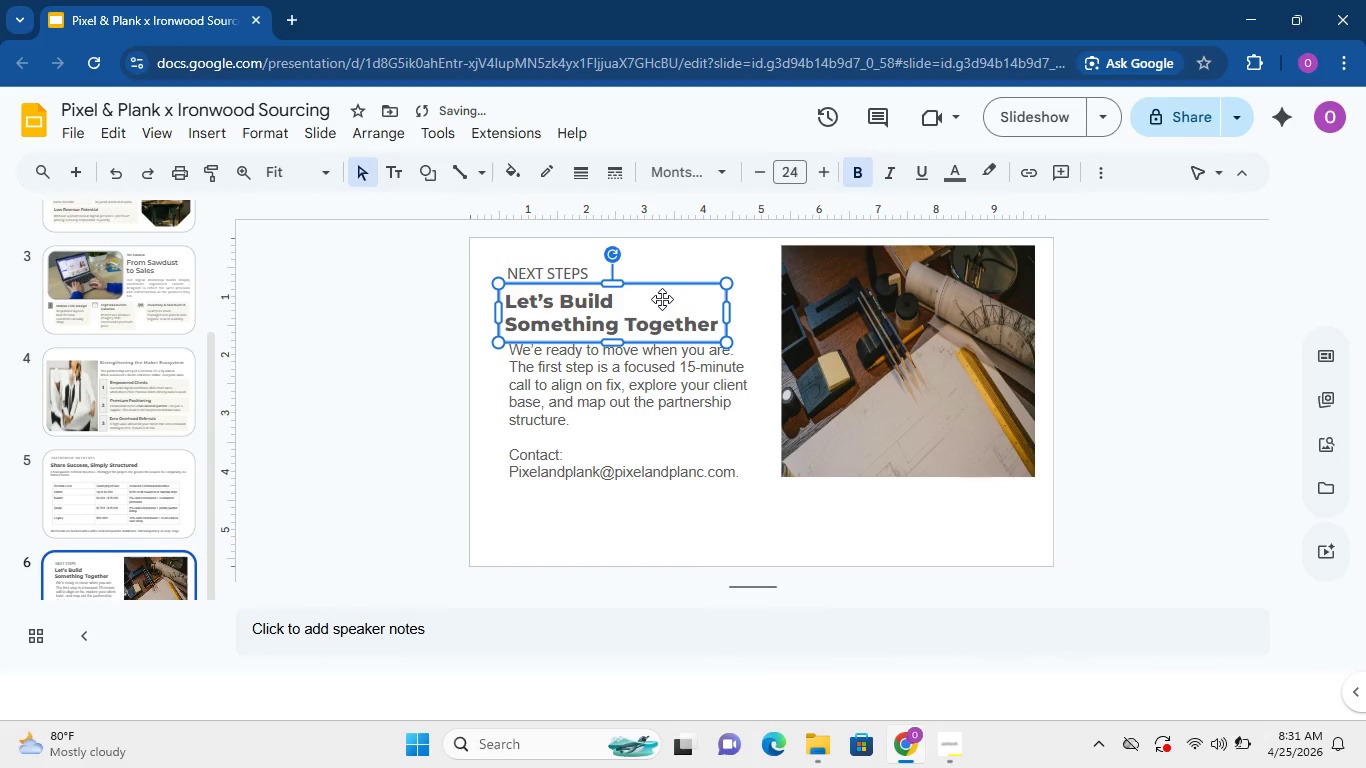 
key(Shift+ArrowUp)
 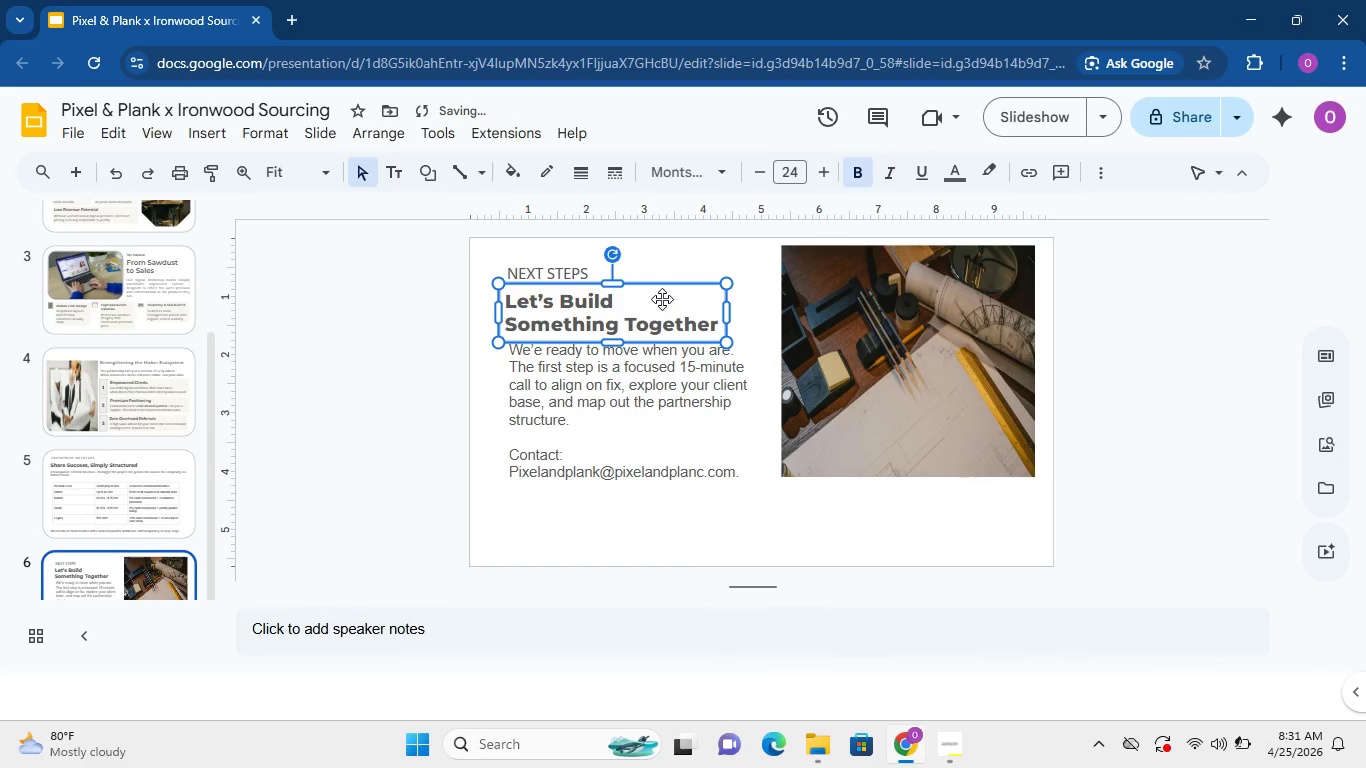 
key(Shift+ShiftRight)
 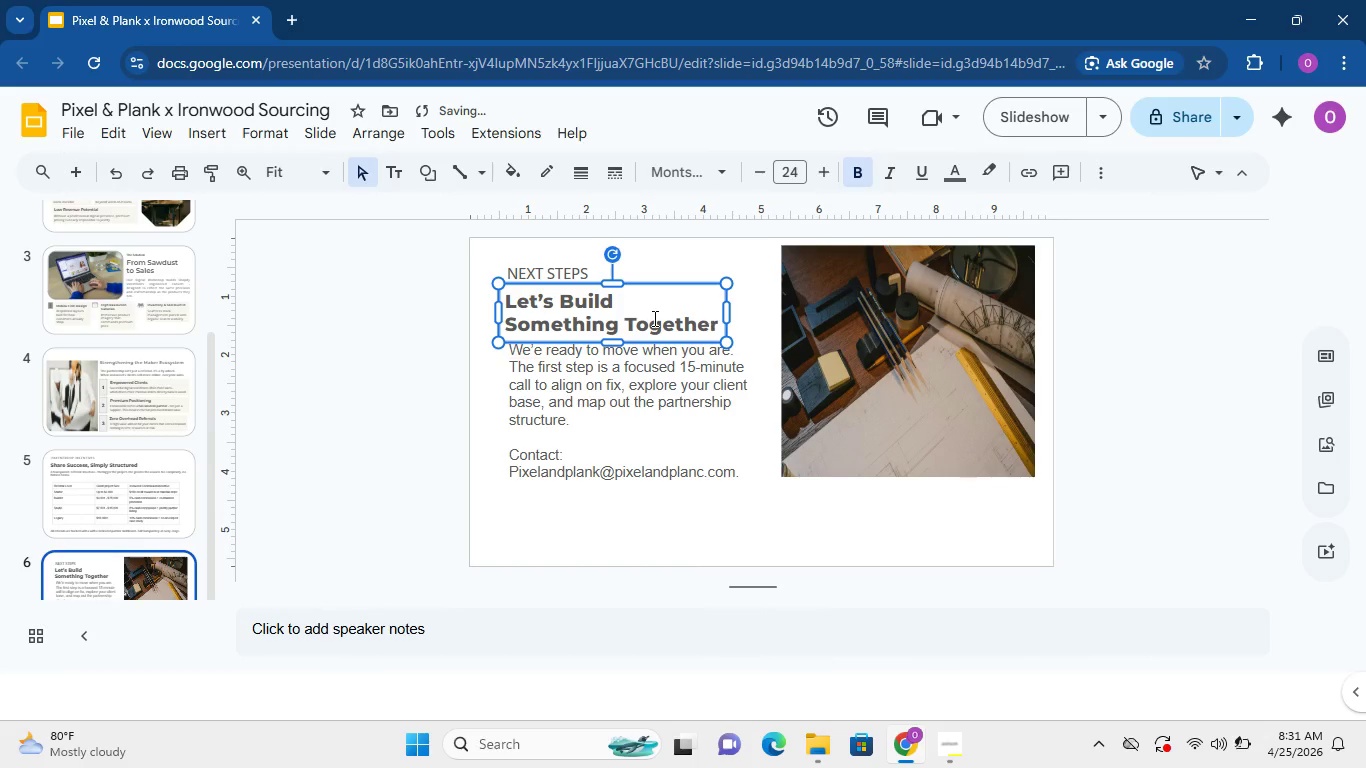 
left_click([562, 360])
 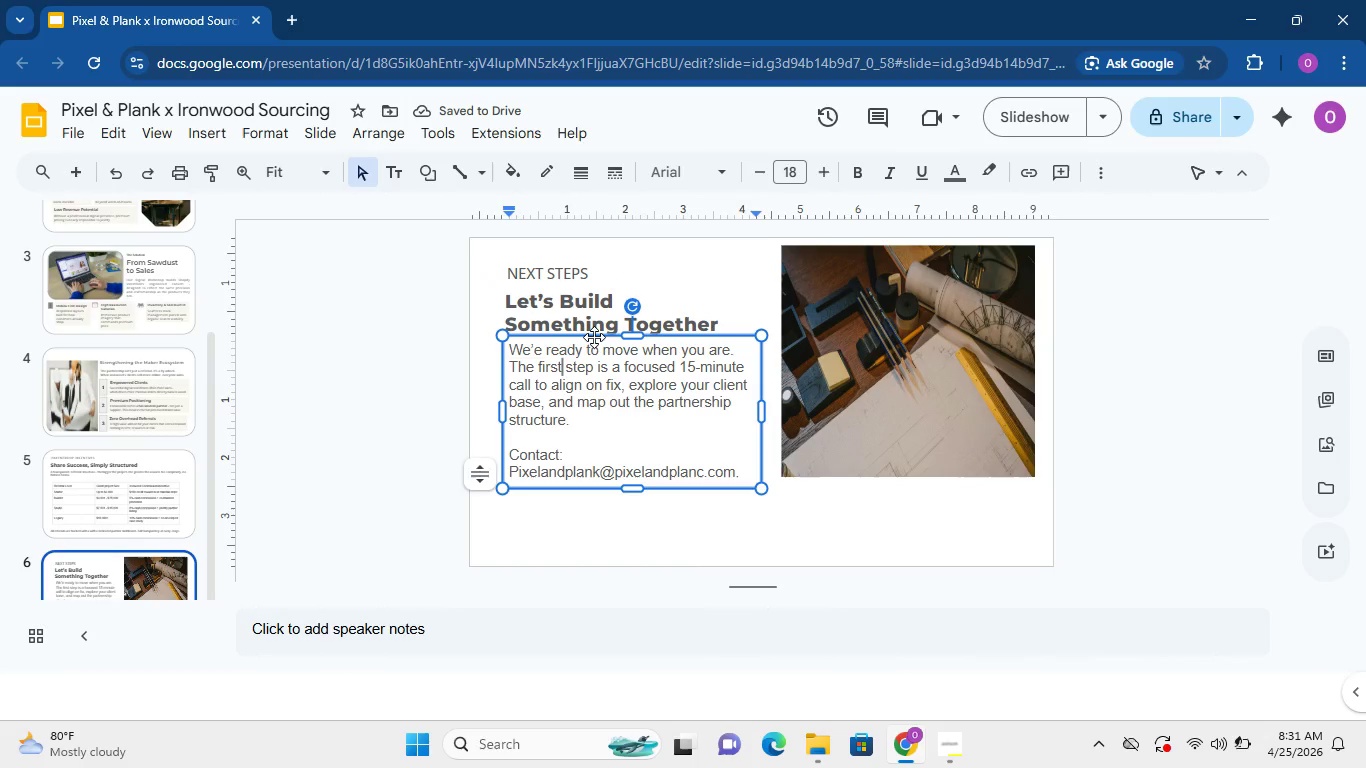 
left_click_drag(start_coordinate=[594, 337], to_coordinate=[584, 342])
 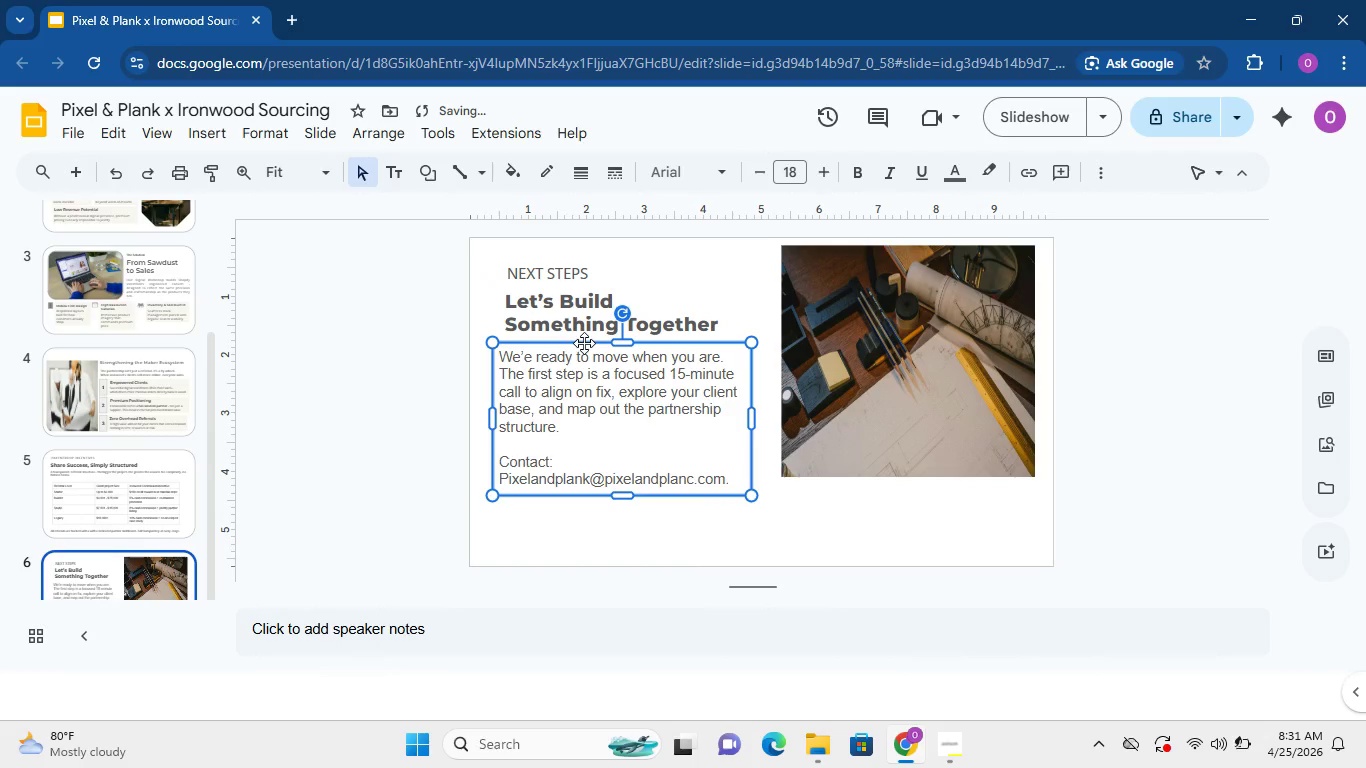 
left_click_drag(start_coordinate=[584, 342], to_coordinate=[595, 341])
 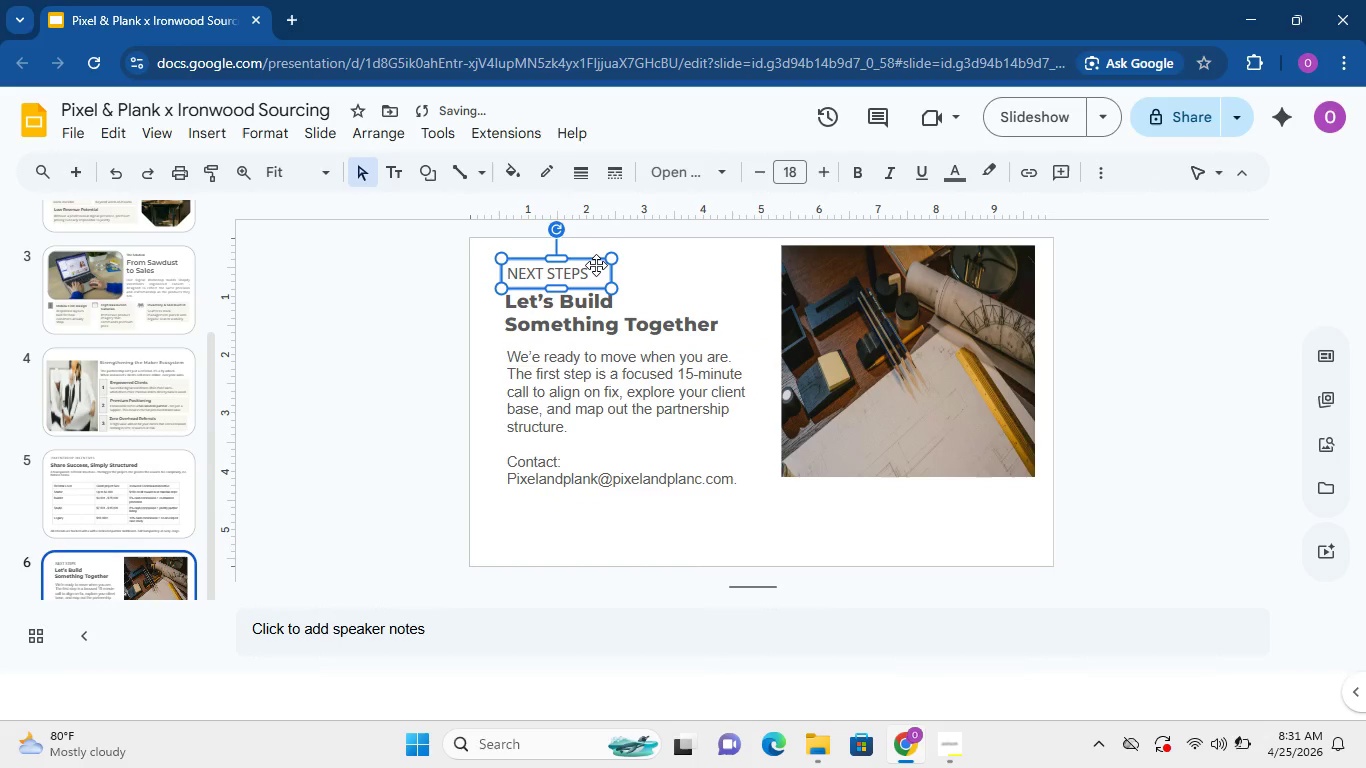 
left_click([596, 265])
 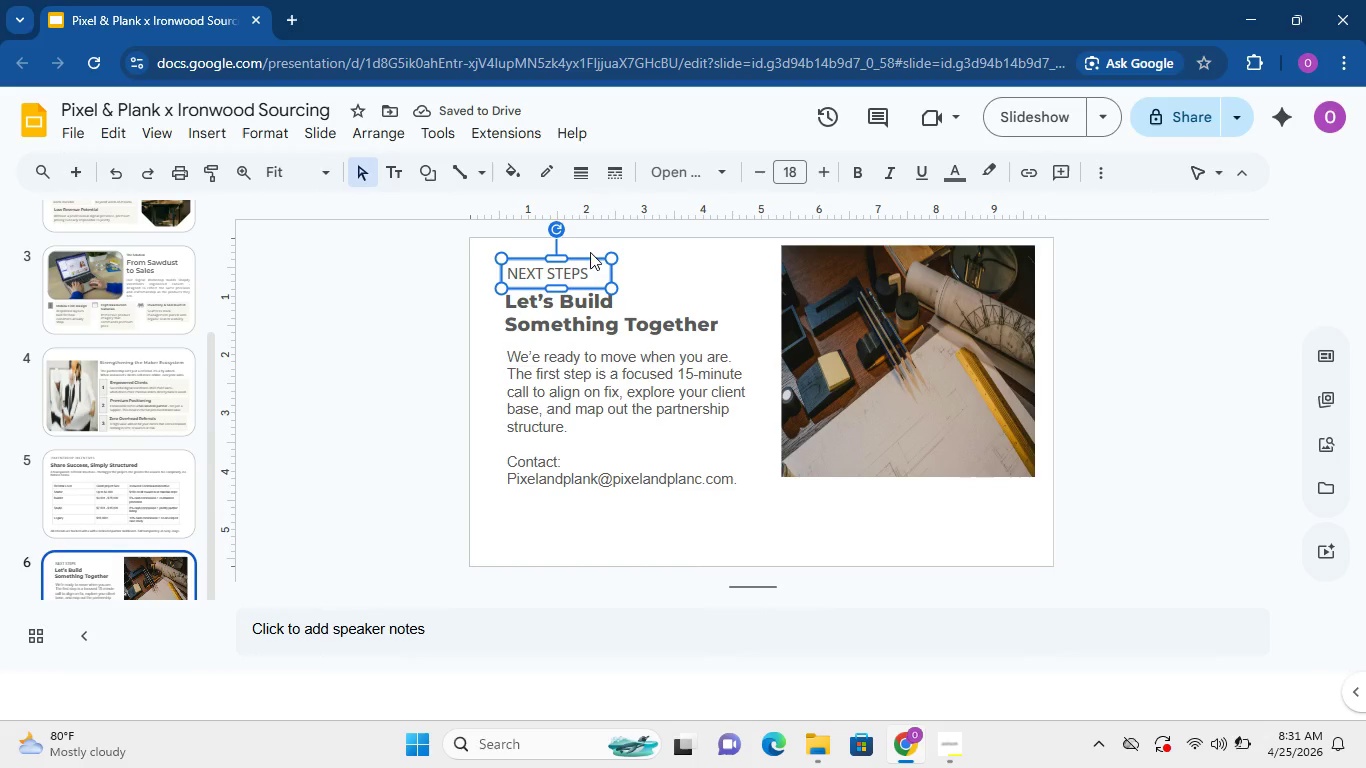 
left_click_drag(start_coordinate=[587, 260], to_coordinate=[588, 248])
 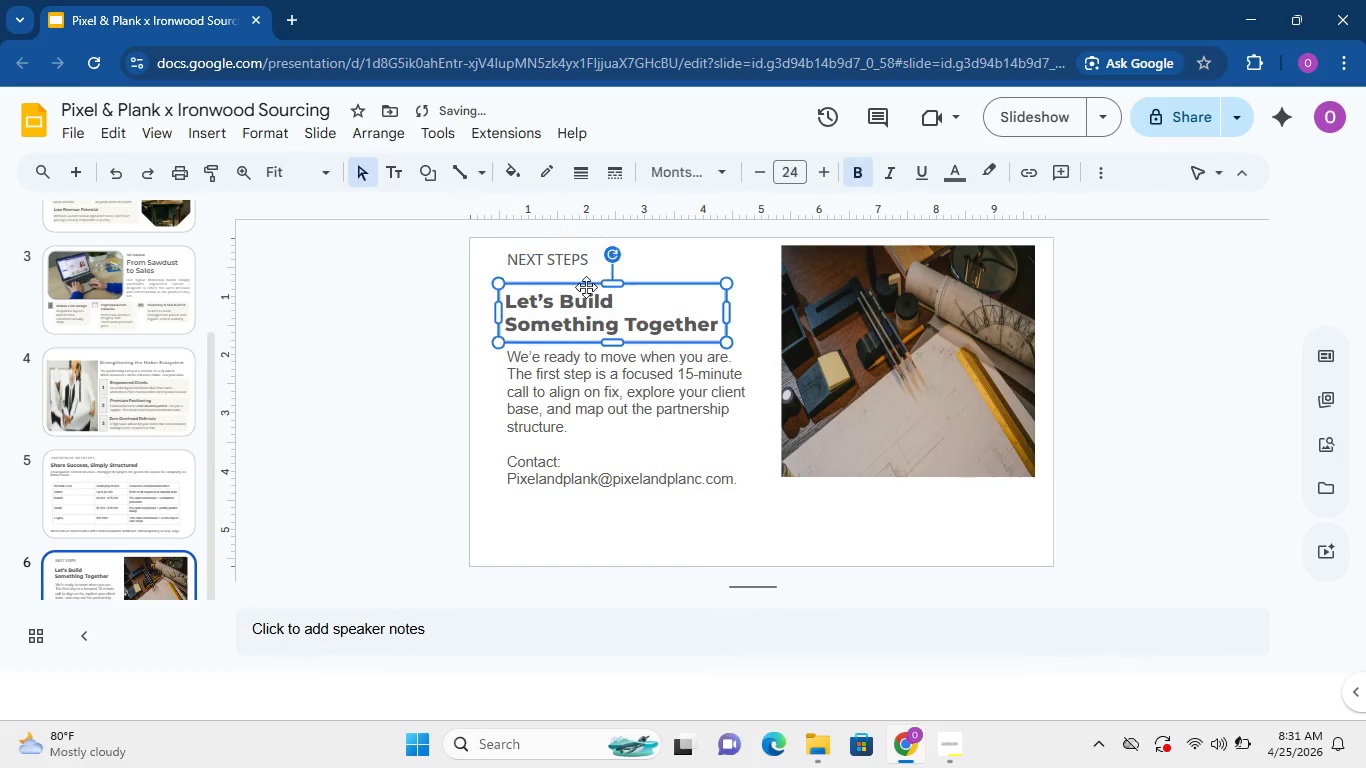 
left_click([586, 287])
 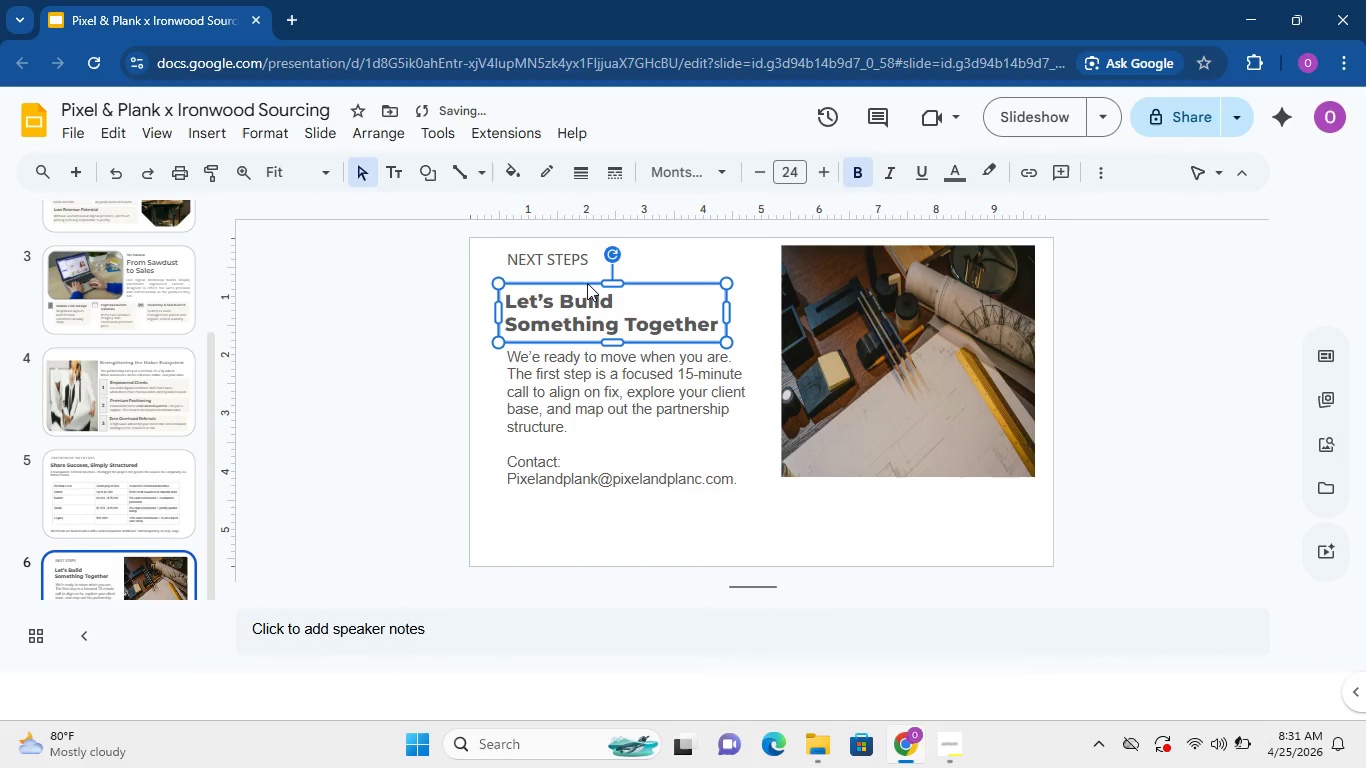 
left_click_drag(start_coordinate=[587, 285], to_coordinate=[587, 273])
 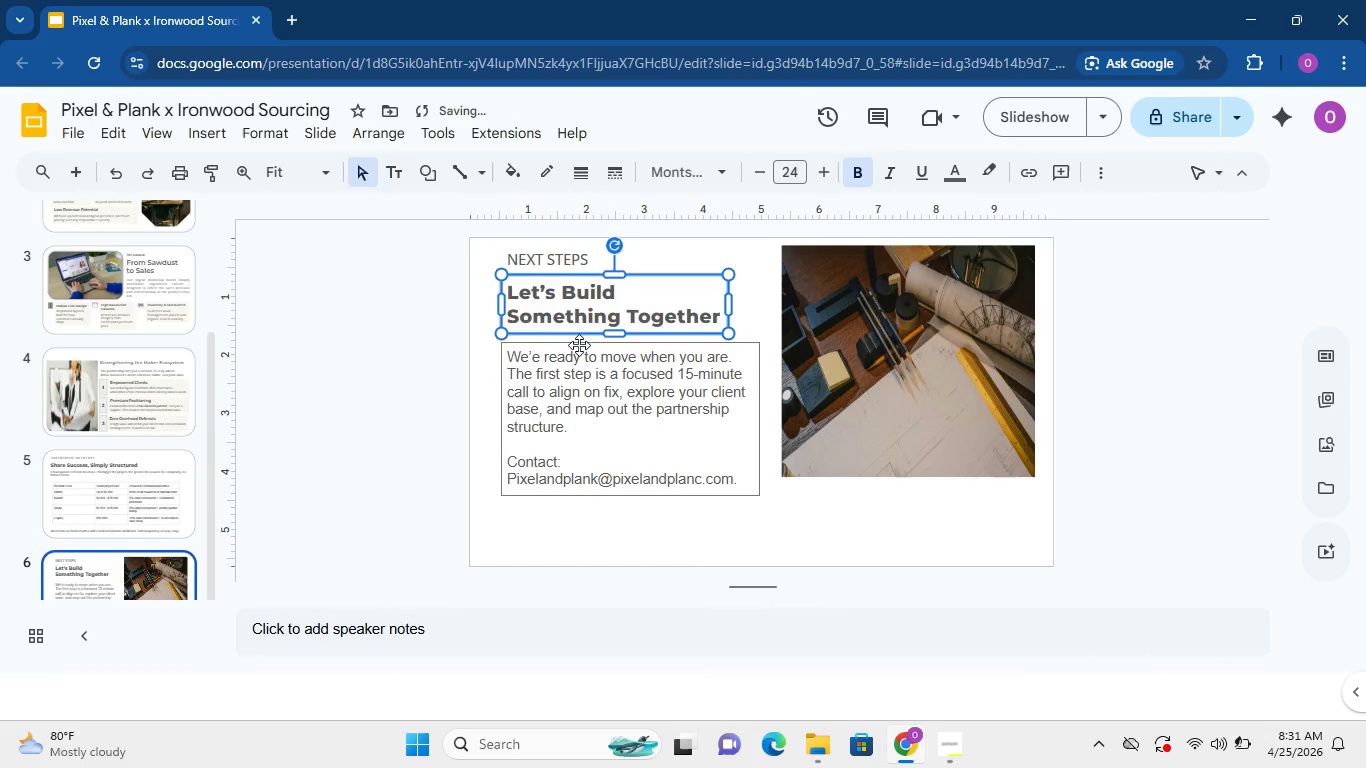 
left_click([579, 345])
 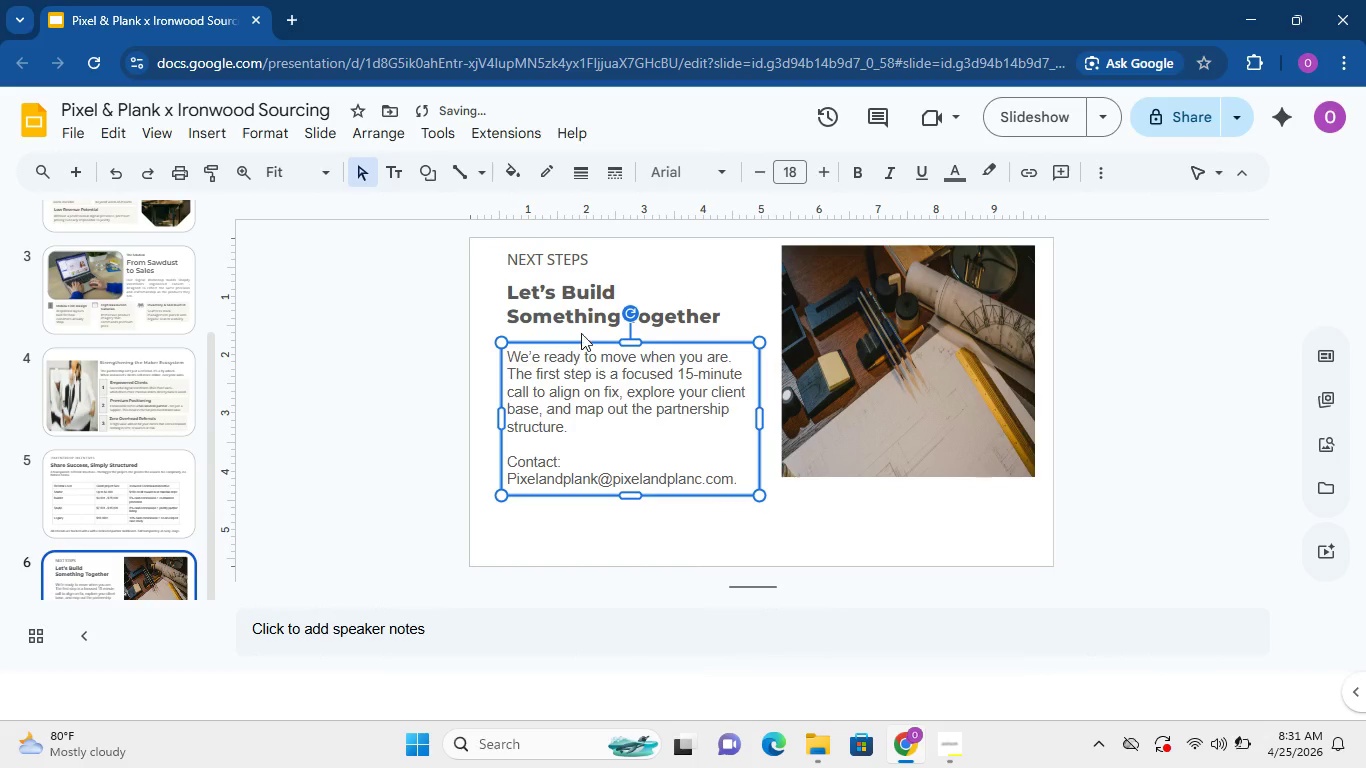 
left_click_drag(start_coordinate=[580, 345], to_coordinate=[581, 331])
 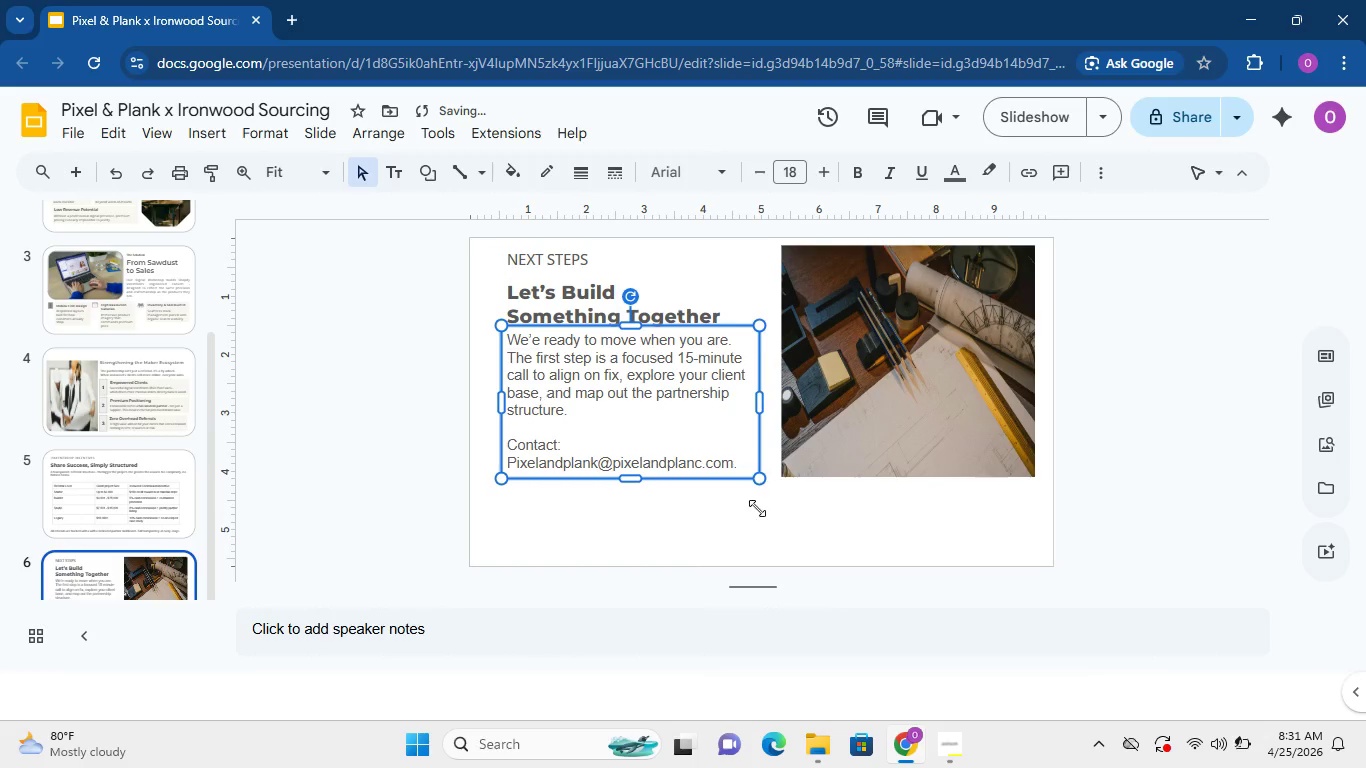 
left_click_drag(start_coordinate=[756, 528], to_coordinate=[756, 523])
 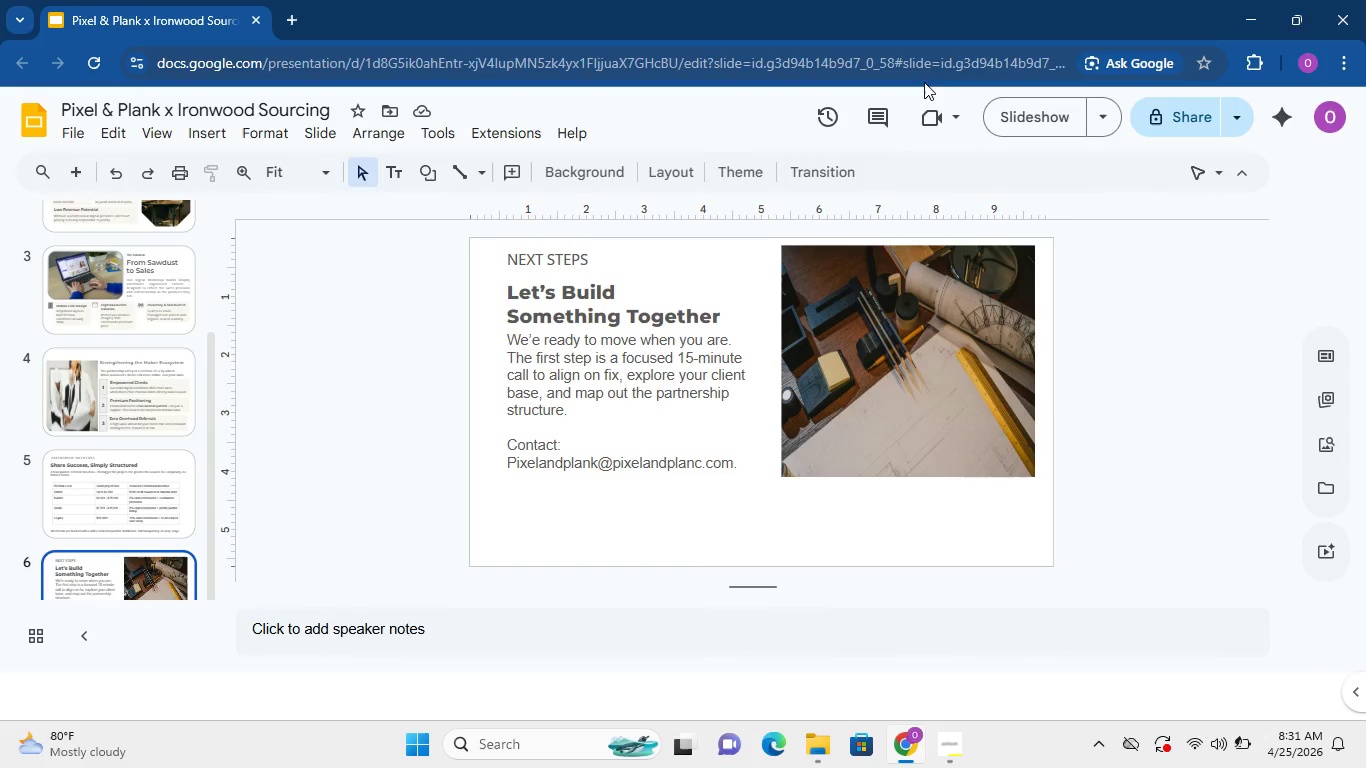 
wait(8.53)
 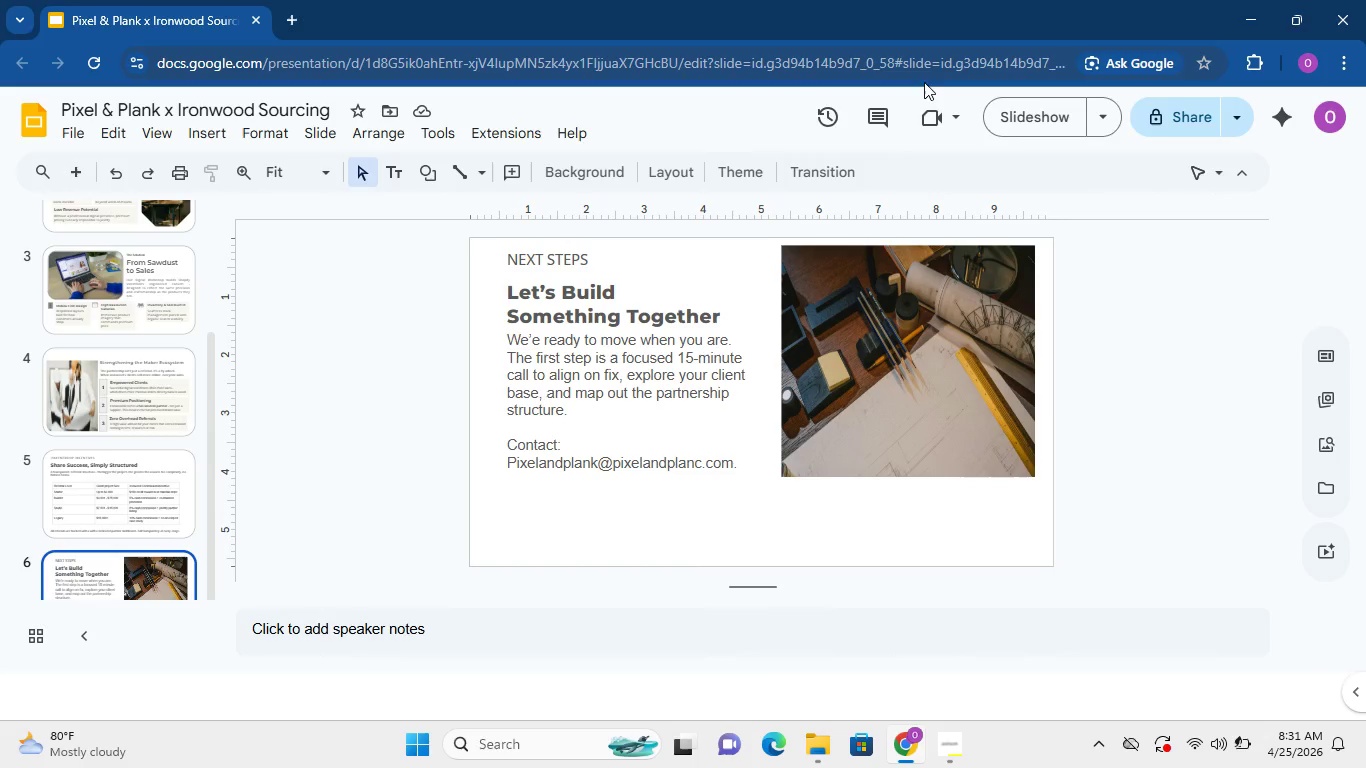 
left_click([741, 303])
 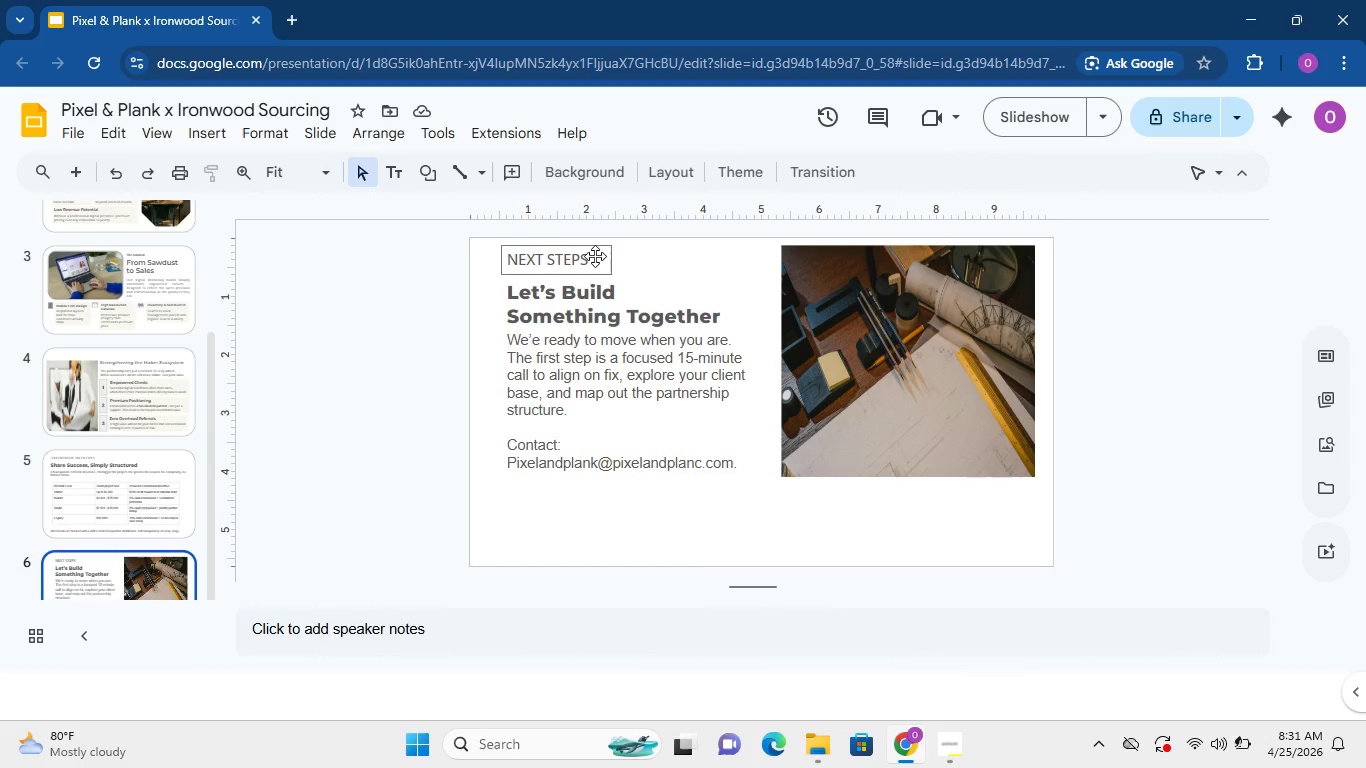 
left_click([595, 256])
 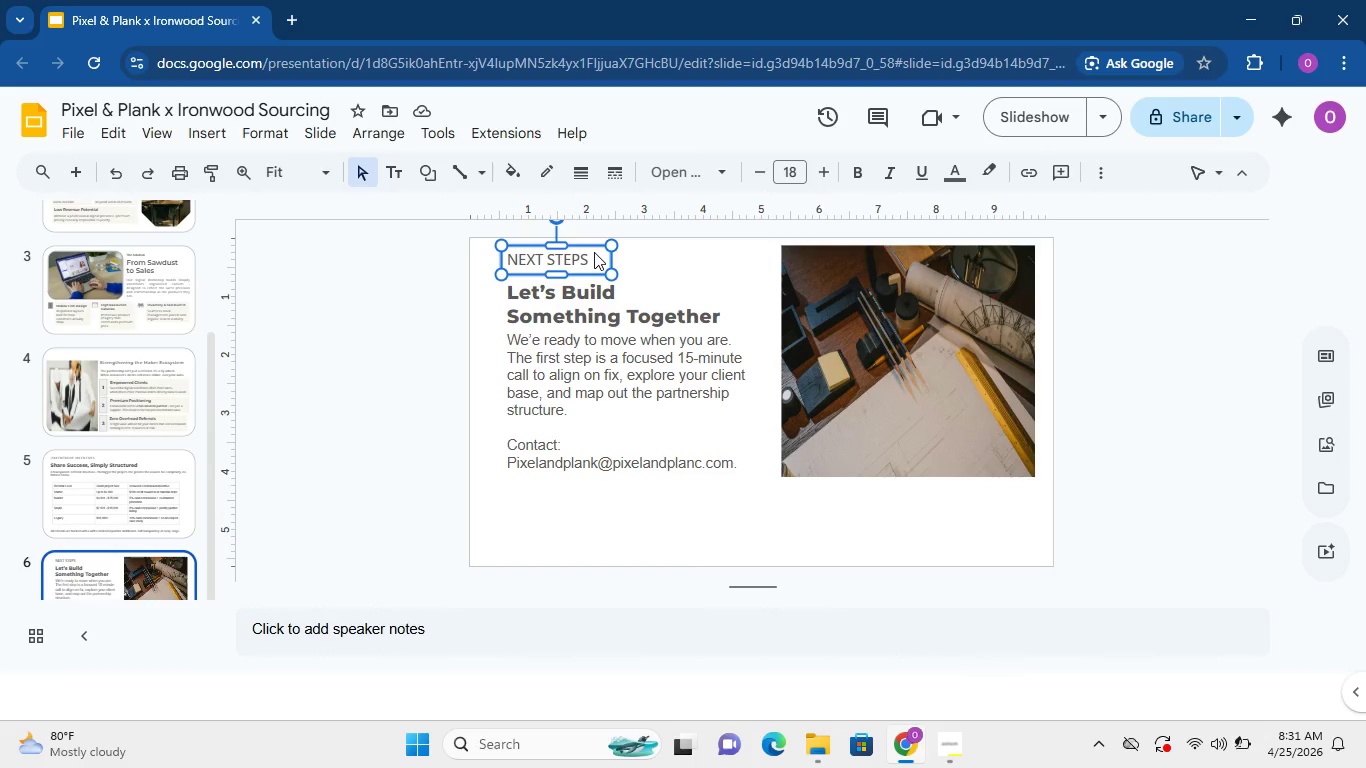 
left_click_drag(start_coordinate=[594, 252], to_coordinate=[592, 244])
 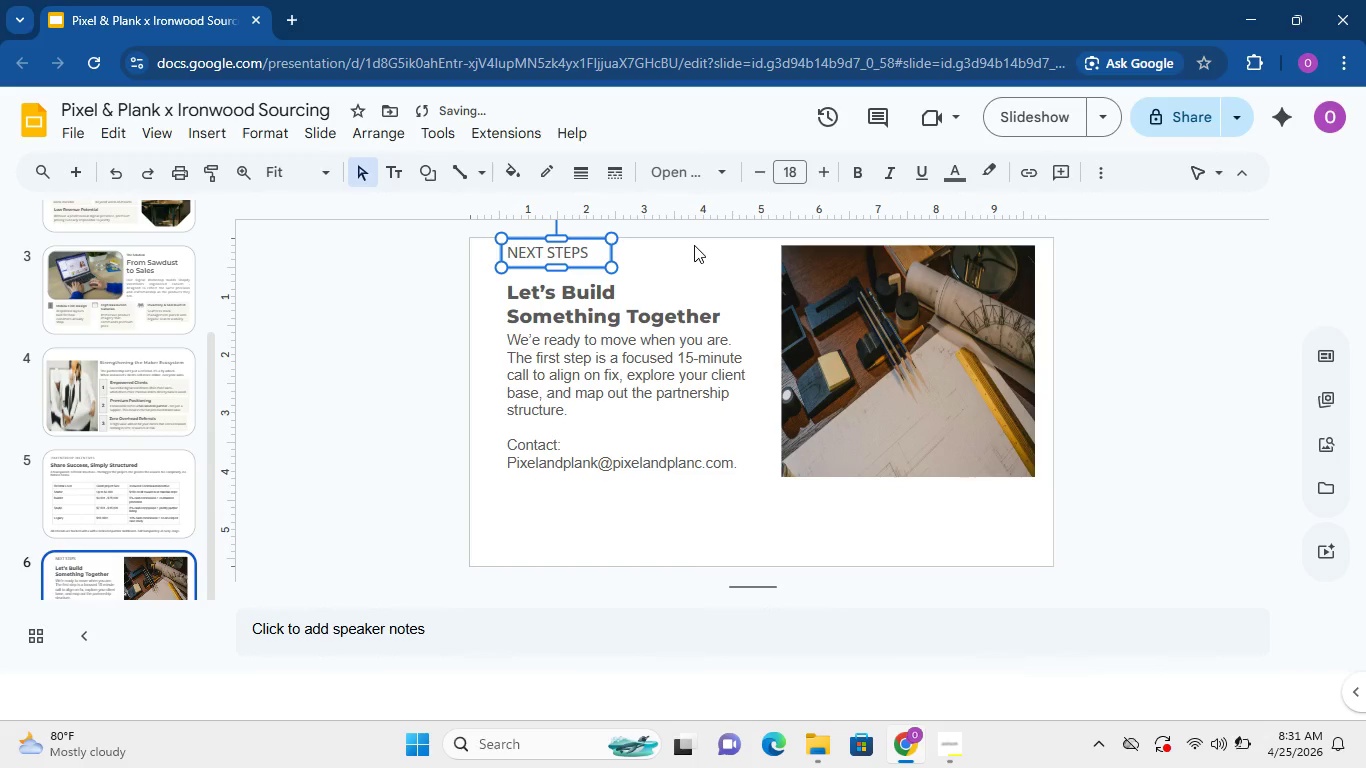 
key(ArrowDown)
 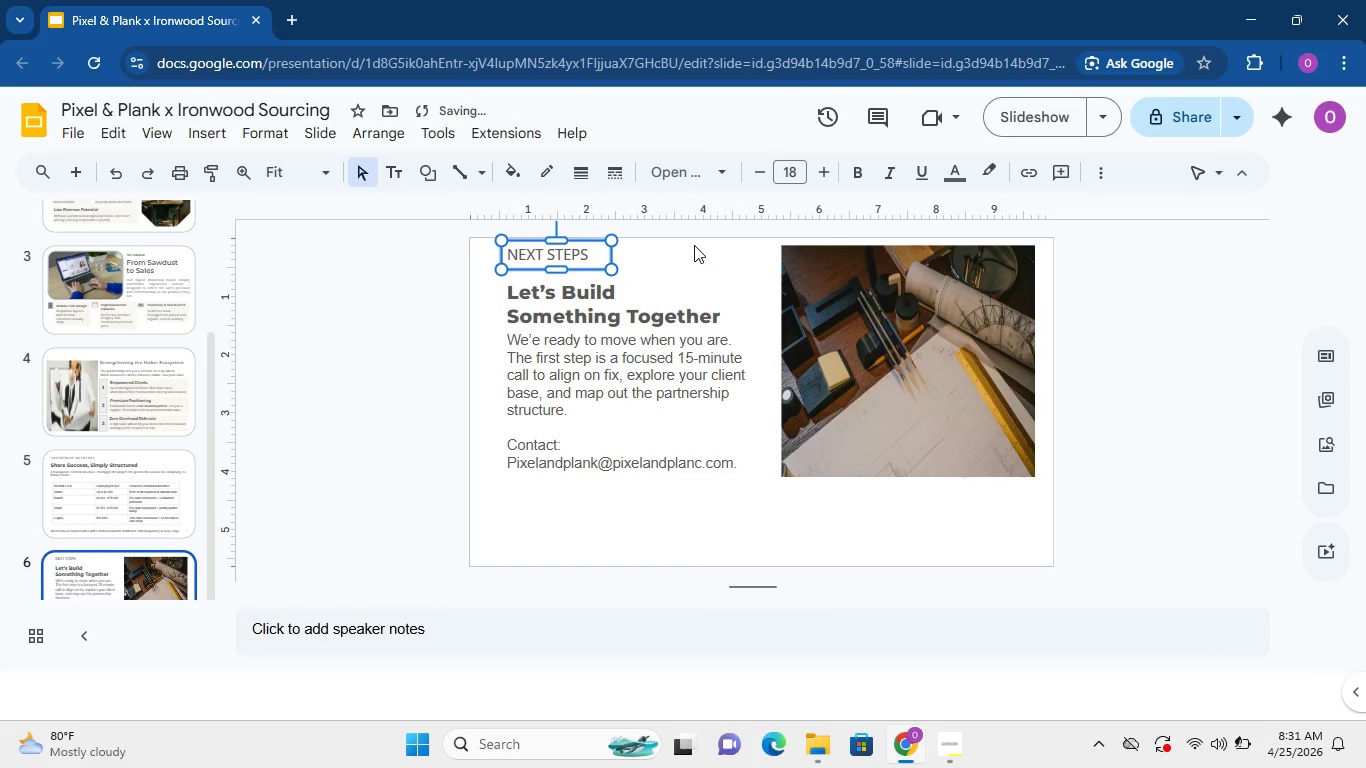 
key(ArrowDown)
 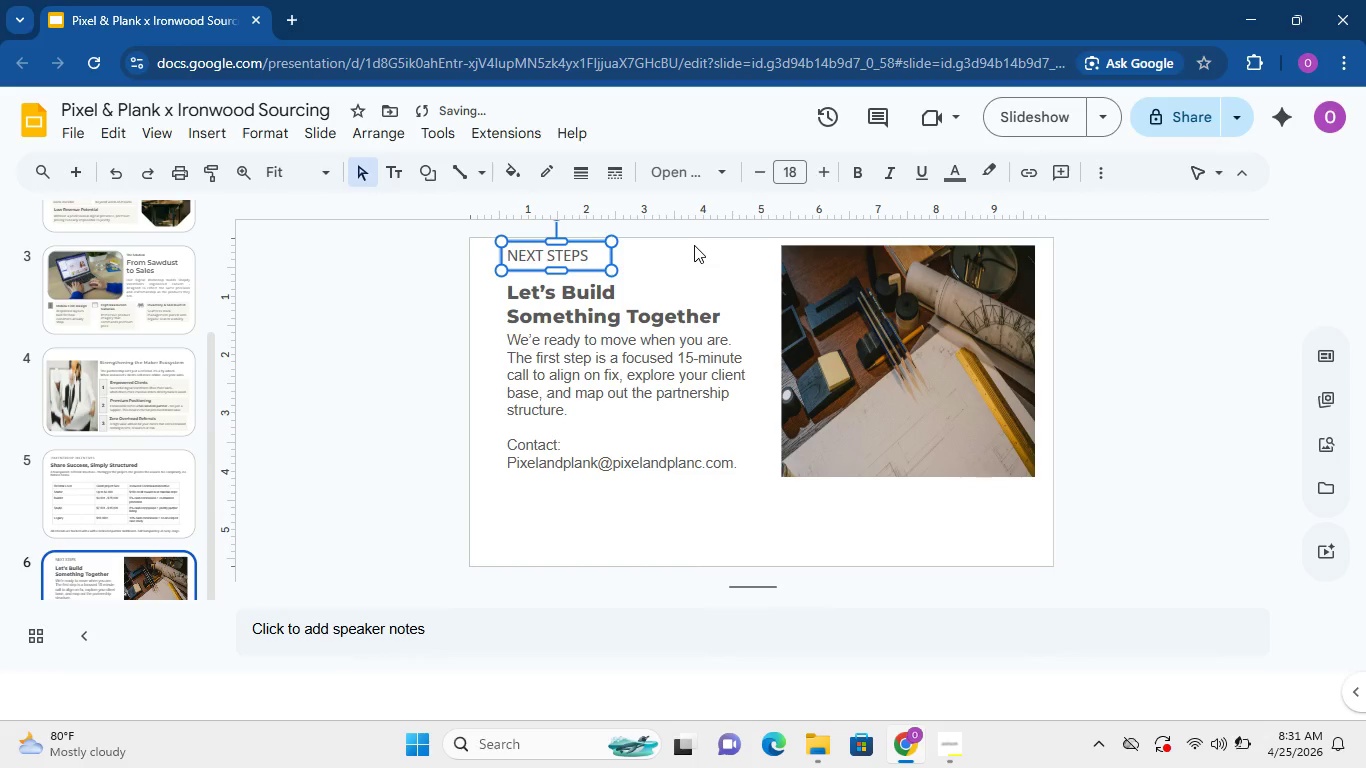 
hold_key(key=ArrowDown, duration=0.33)
 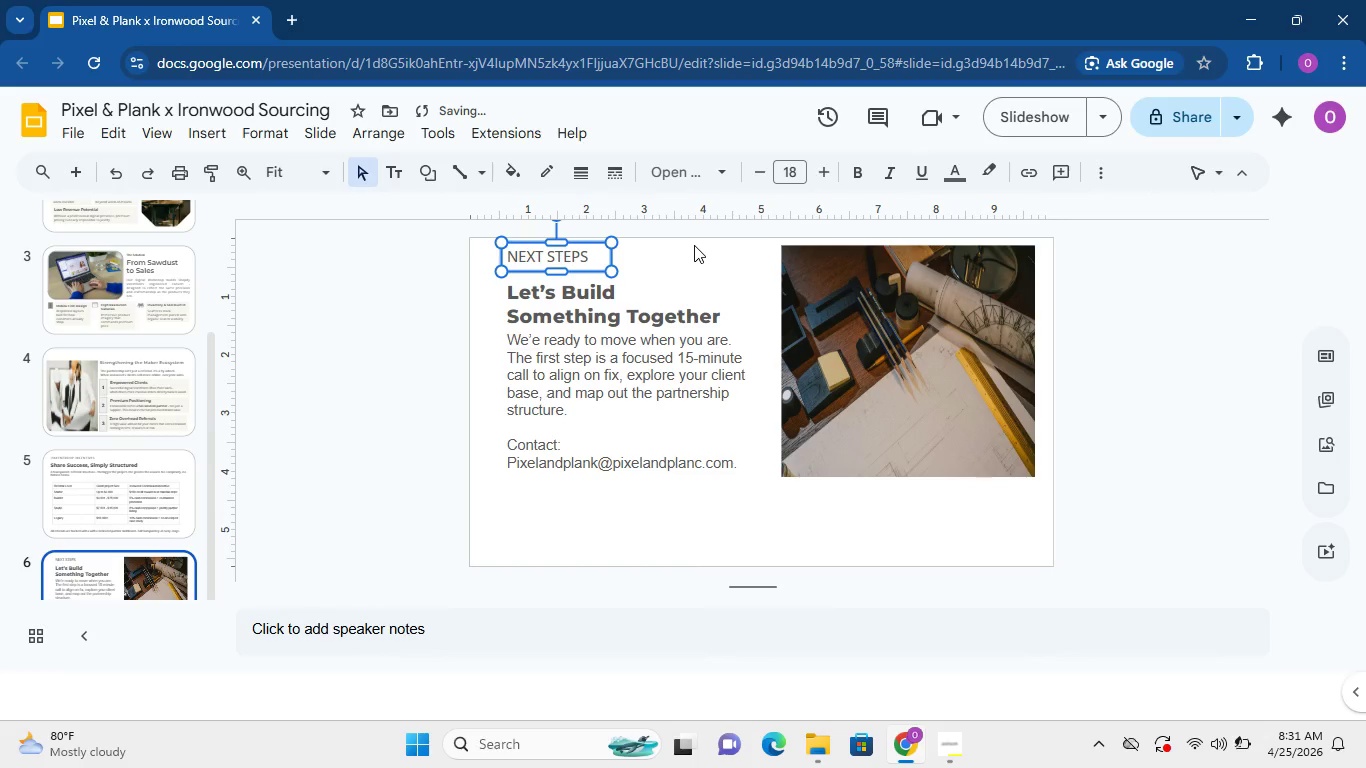 
key(ArrowDown)
 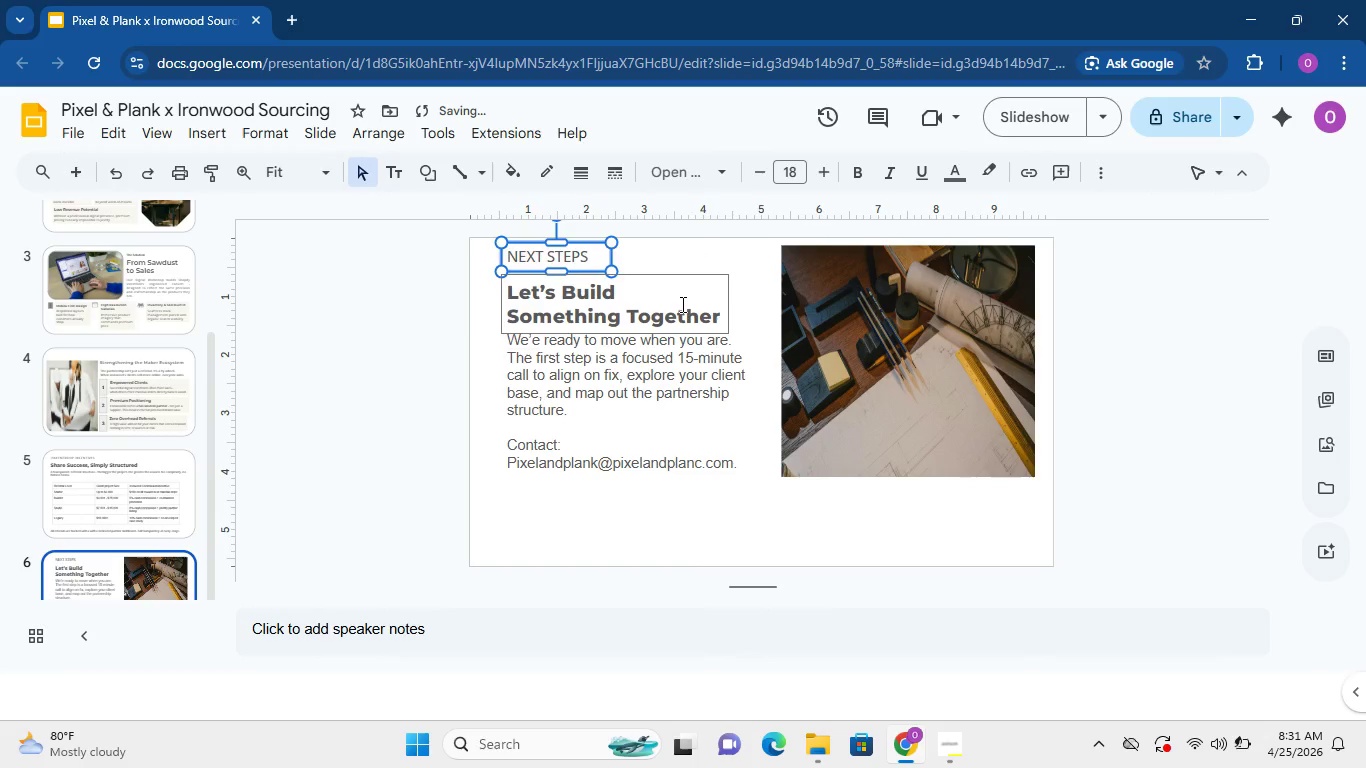 
left_click([681, 304])
 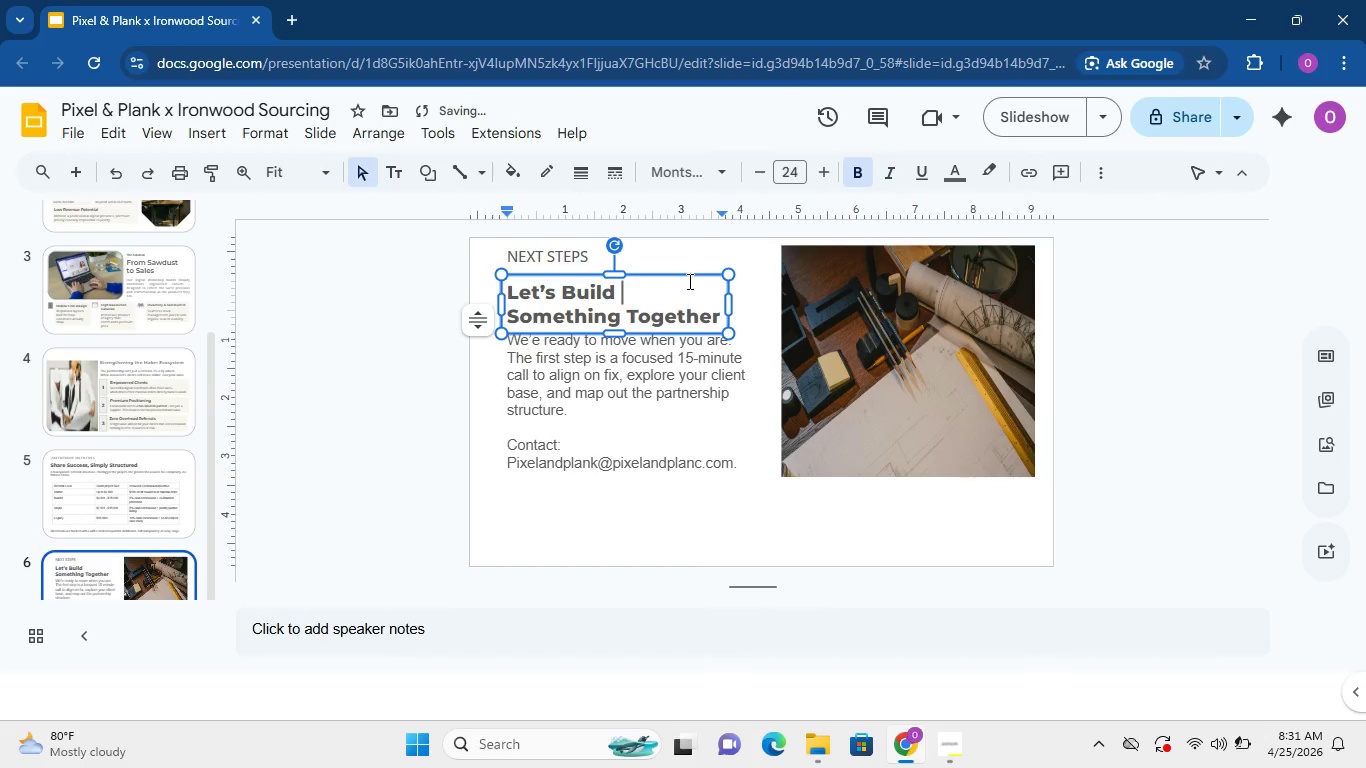 
left_click([688, 281])
 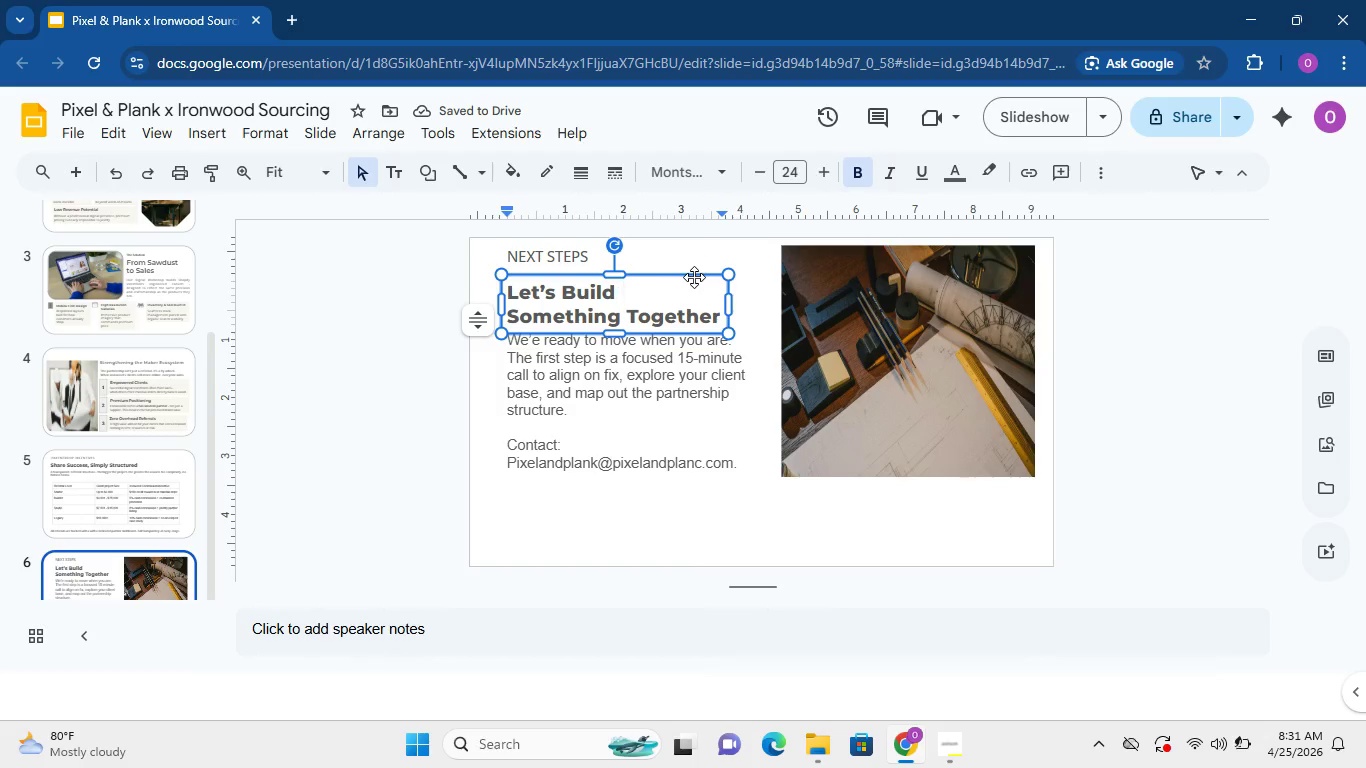 
left_click([694, 277])
 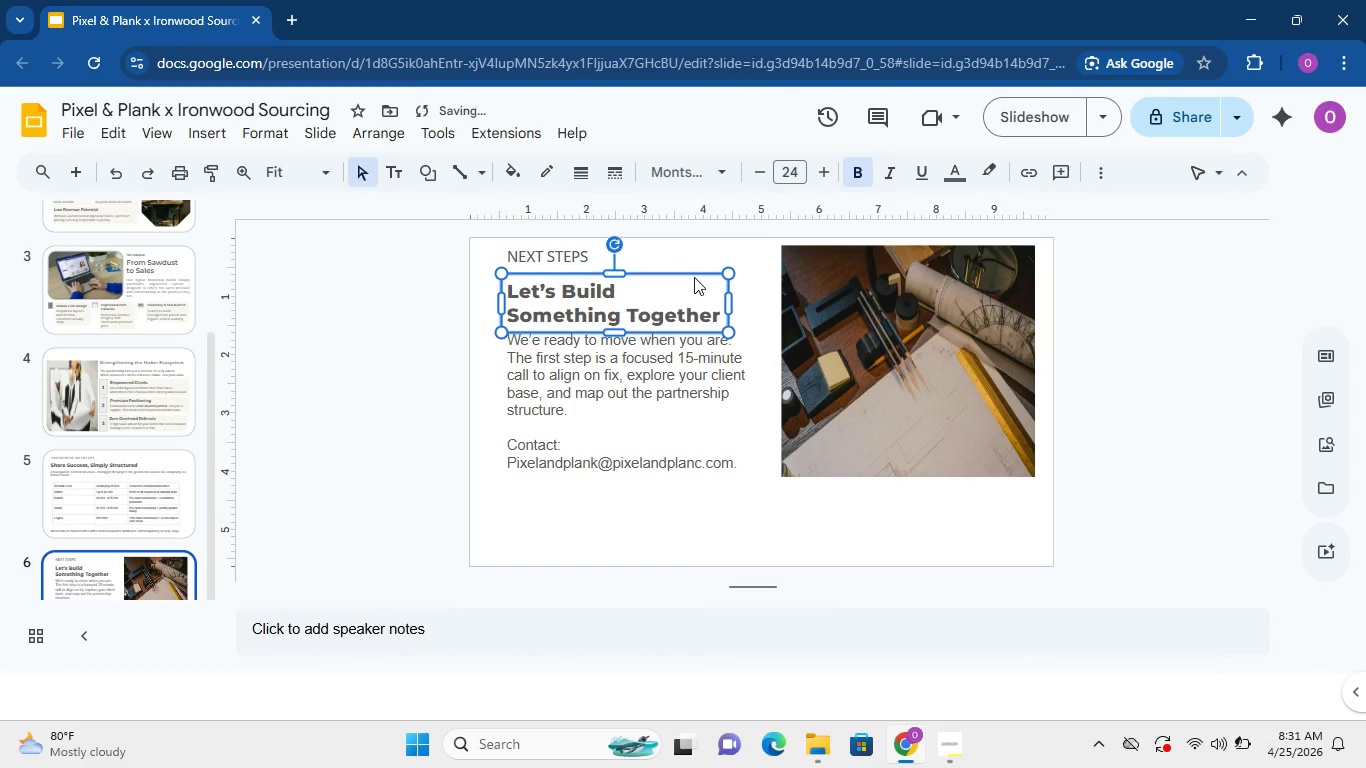 
key(ArrowUp)
 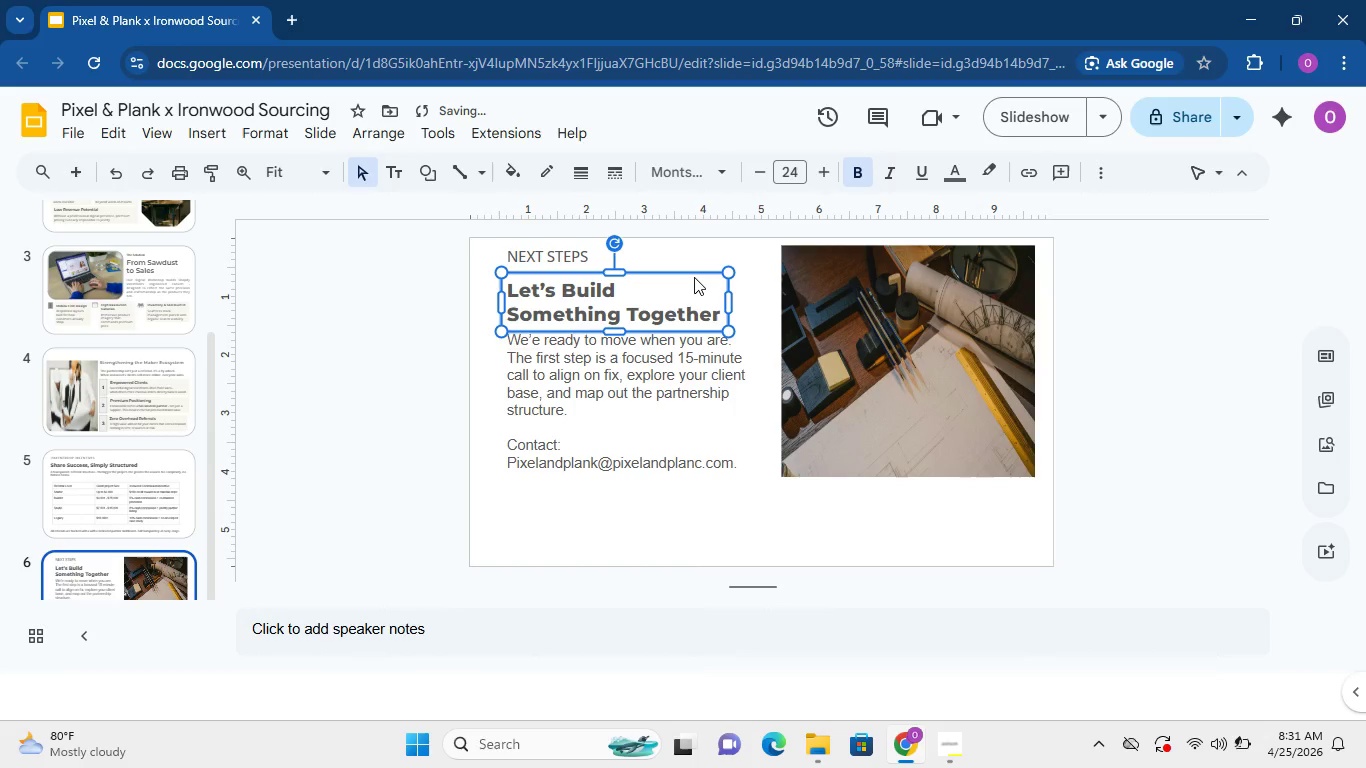 
key(ArrowUp)
 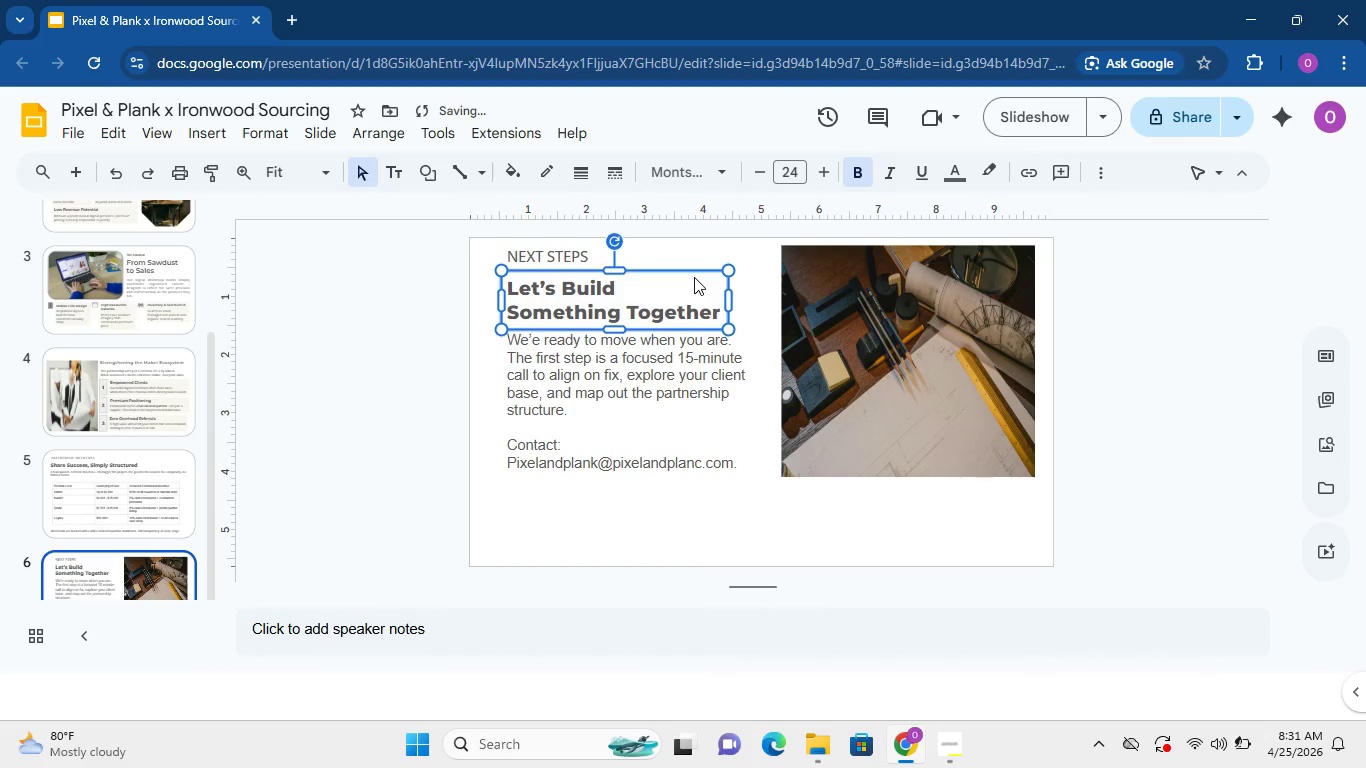 
key(ArrowUp)
 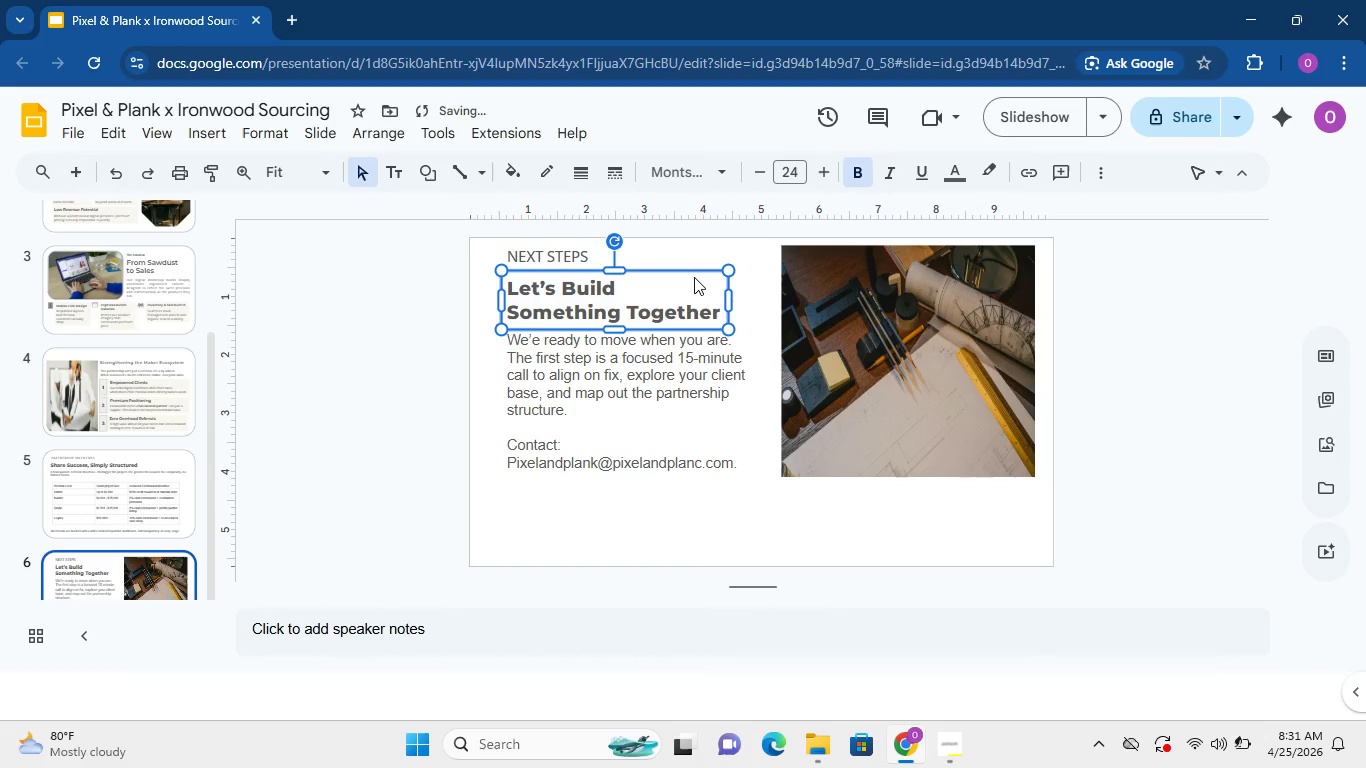 
key(ArrowUp)
 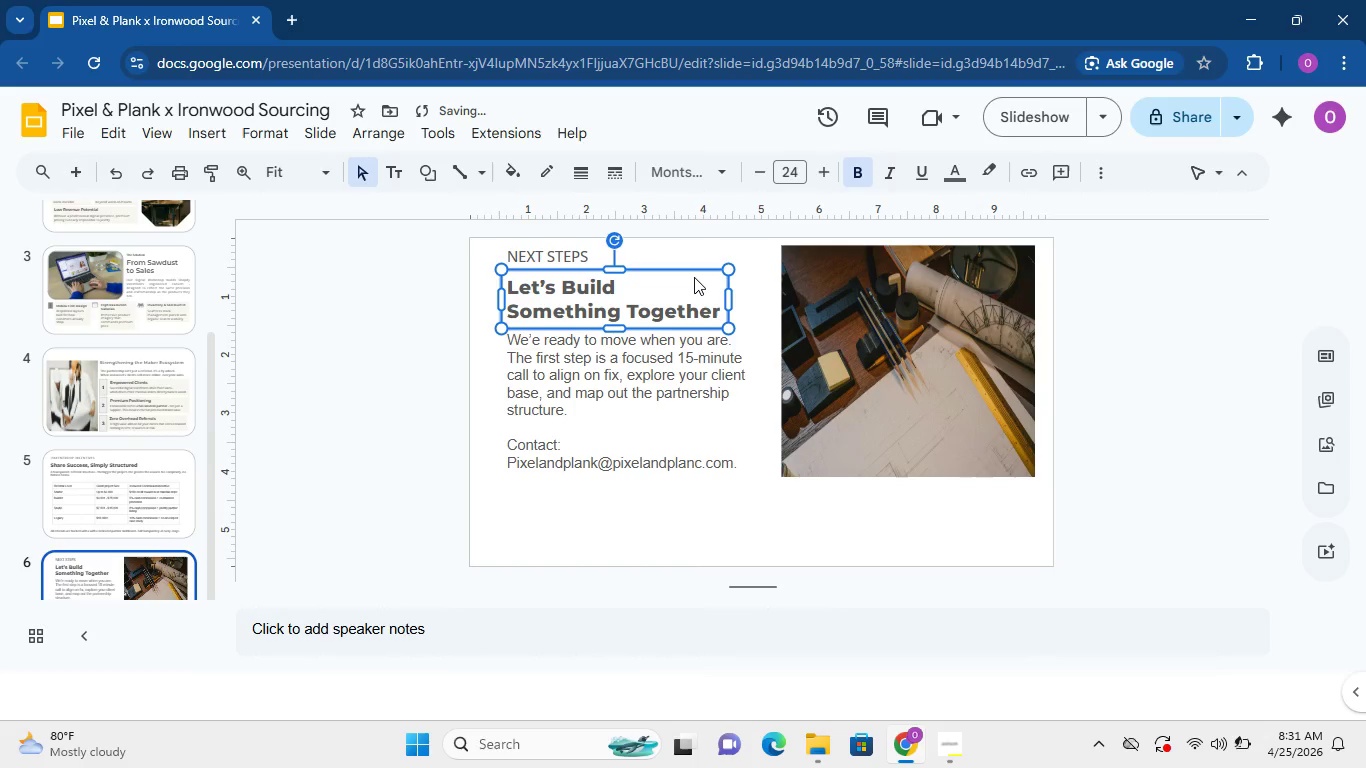 
key(ArrowUp)
 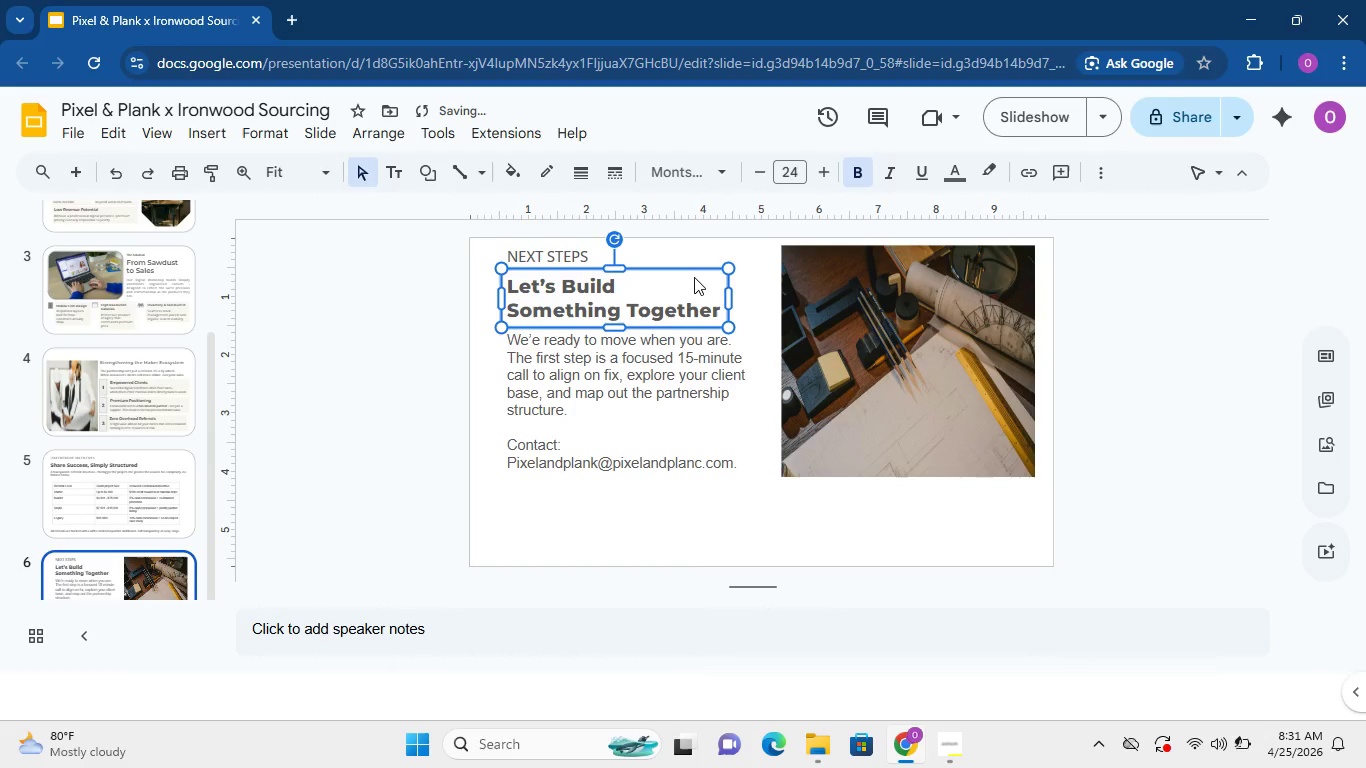 
key(ArrowUp)
 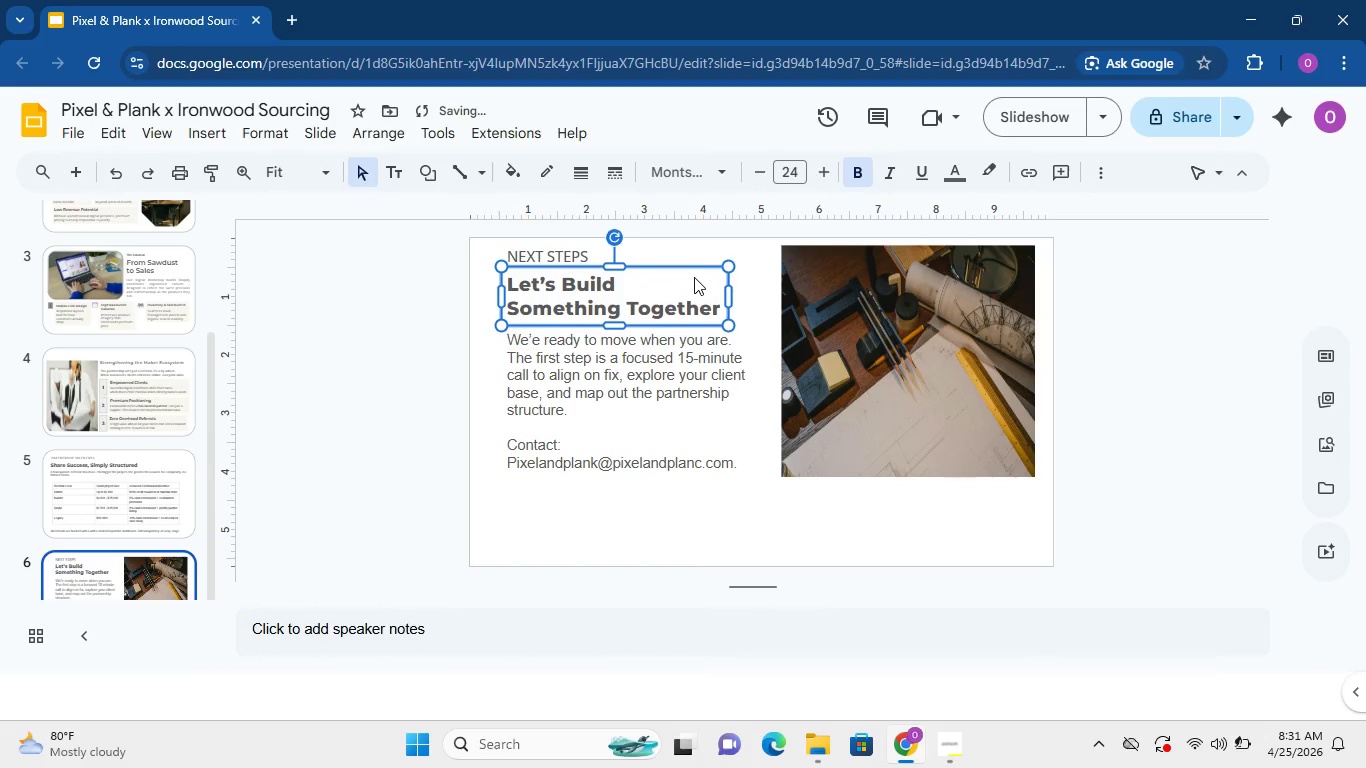 
key(ArrowUp)
 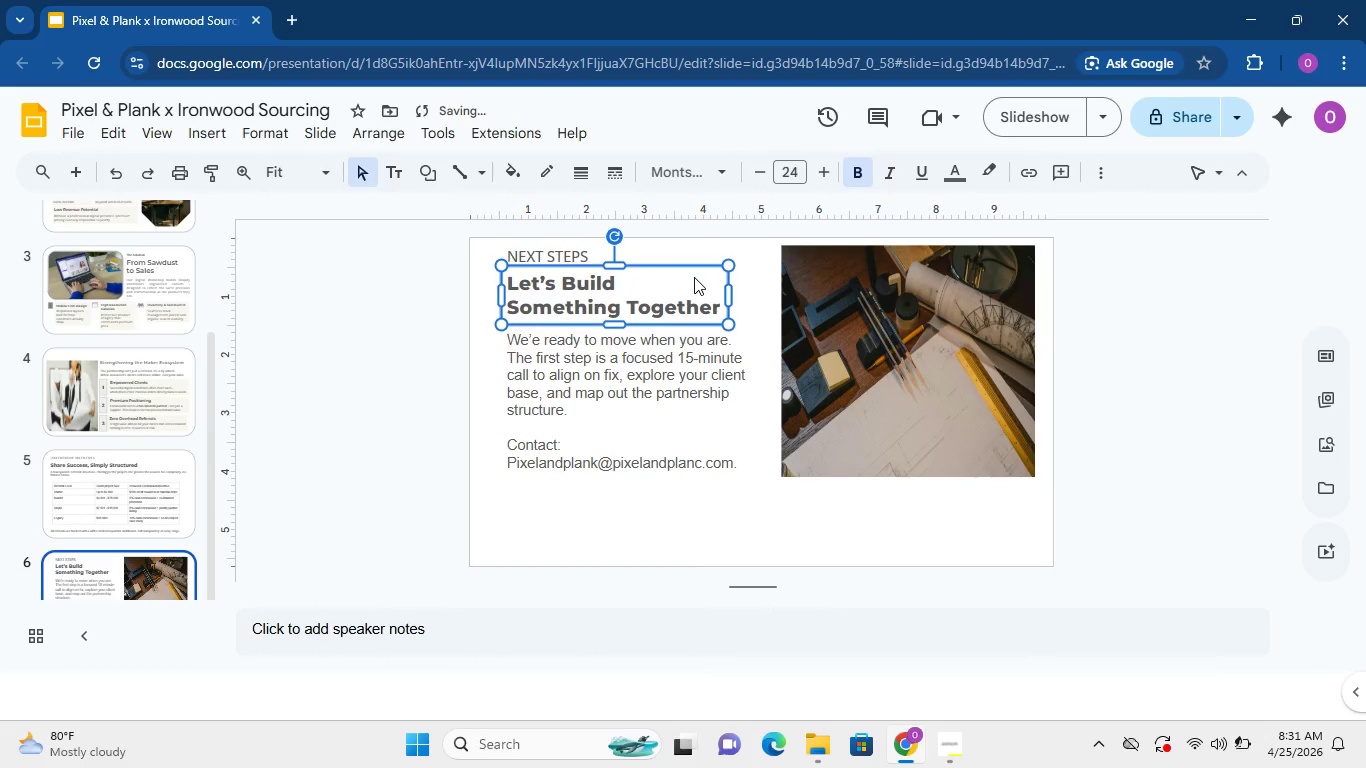 
key(ArrowUp)
 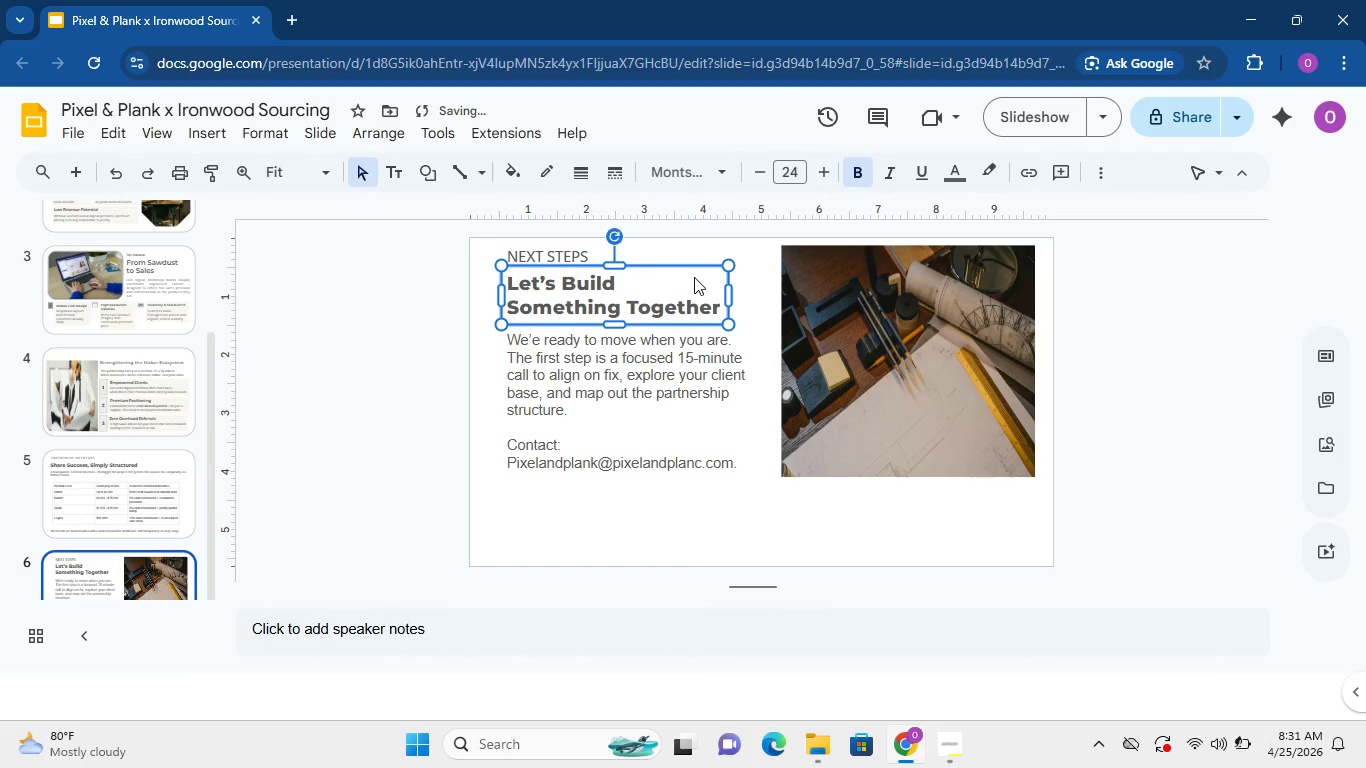 
key(ArrowUp)
 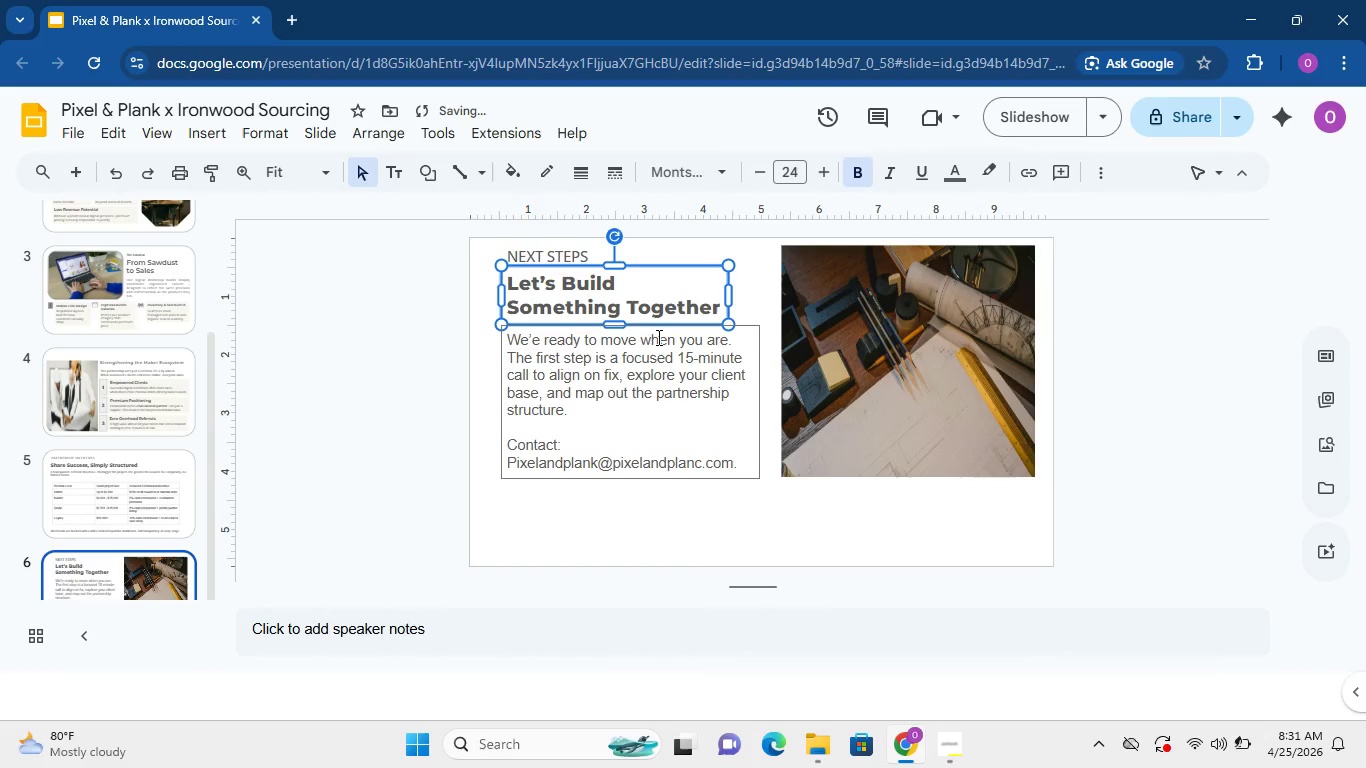 
left_click([657, 337])
 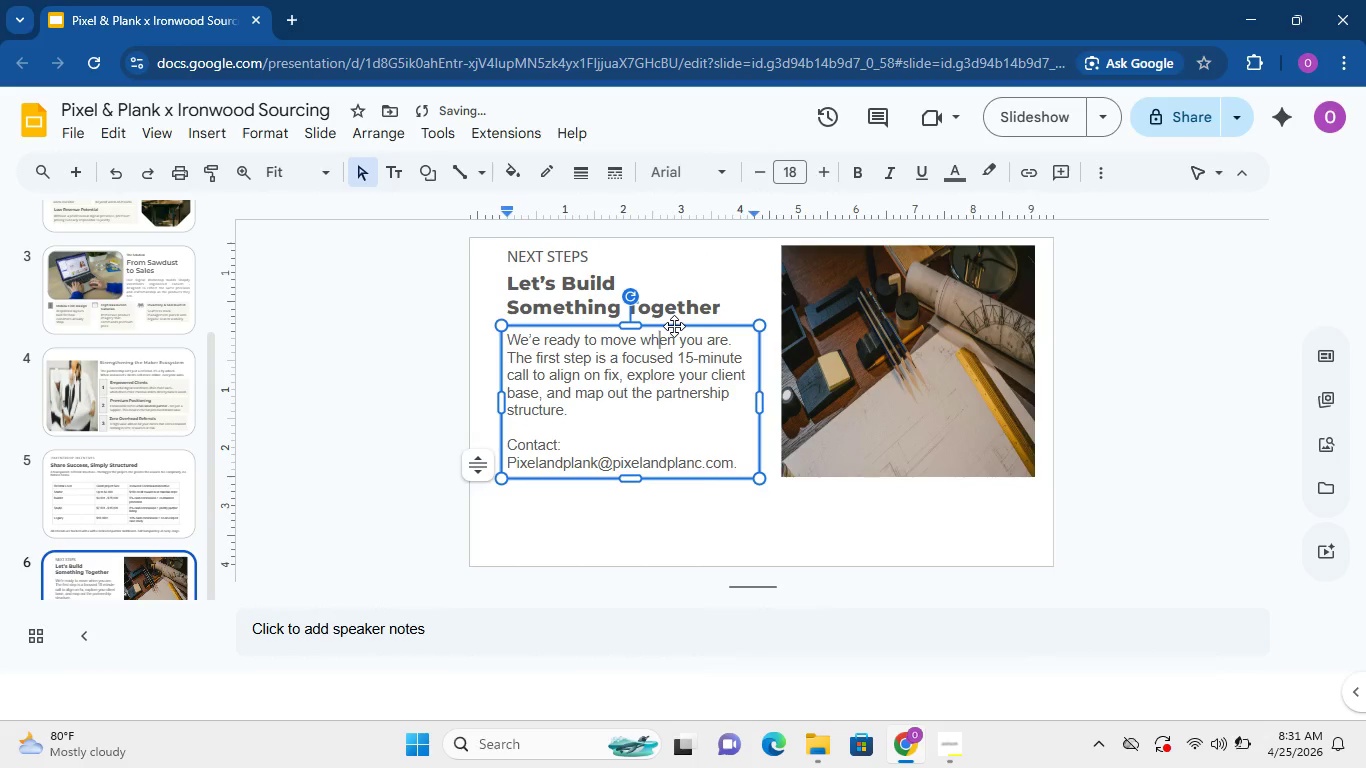 
left_click([674, 326])
 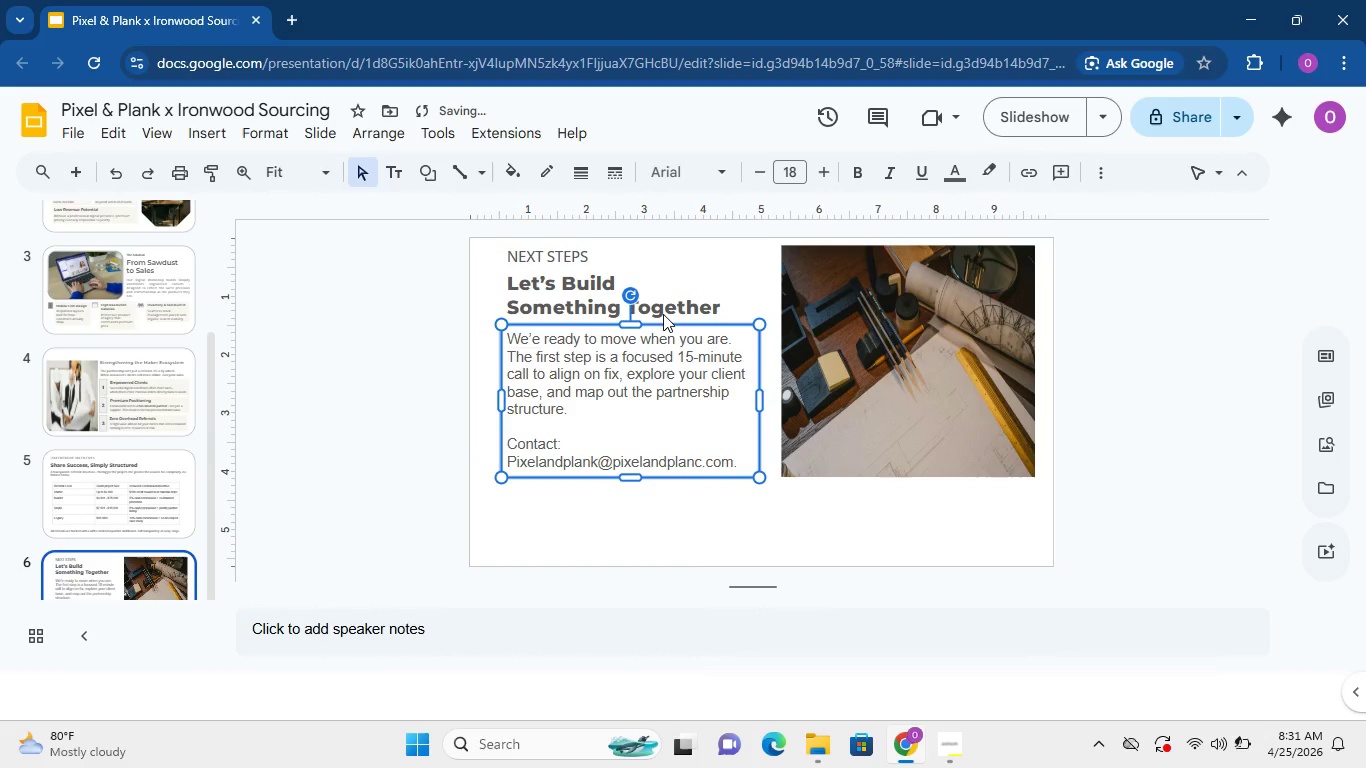 
key(ArrowUp)
 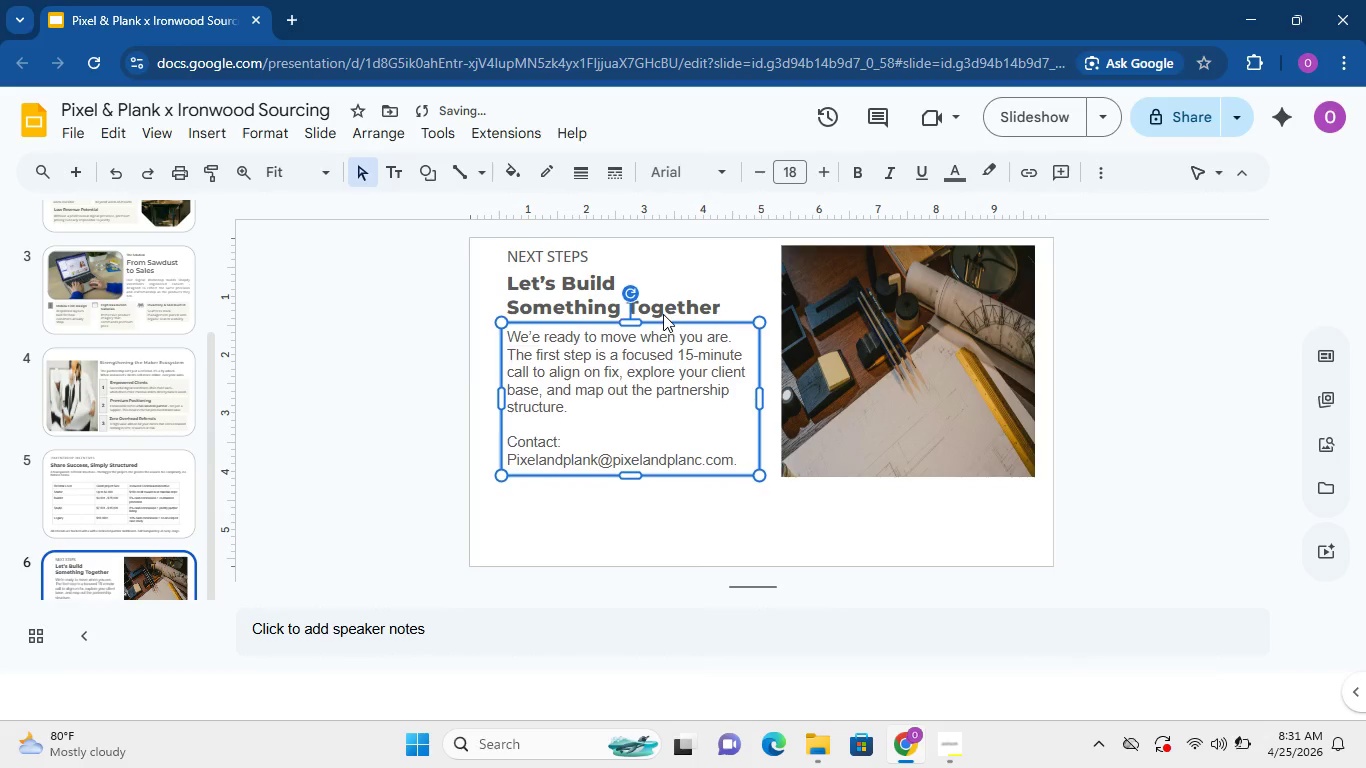 
key(ArrowUp)
 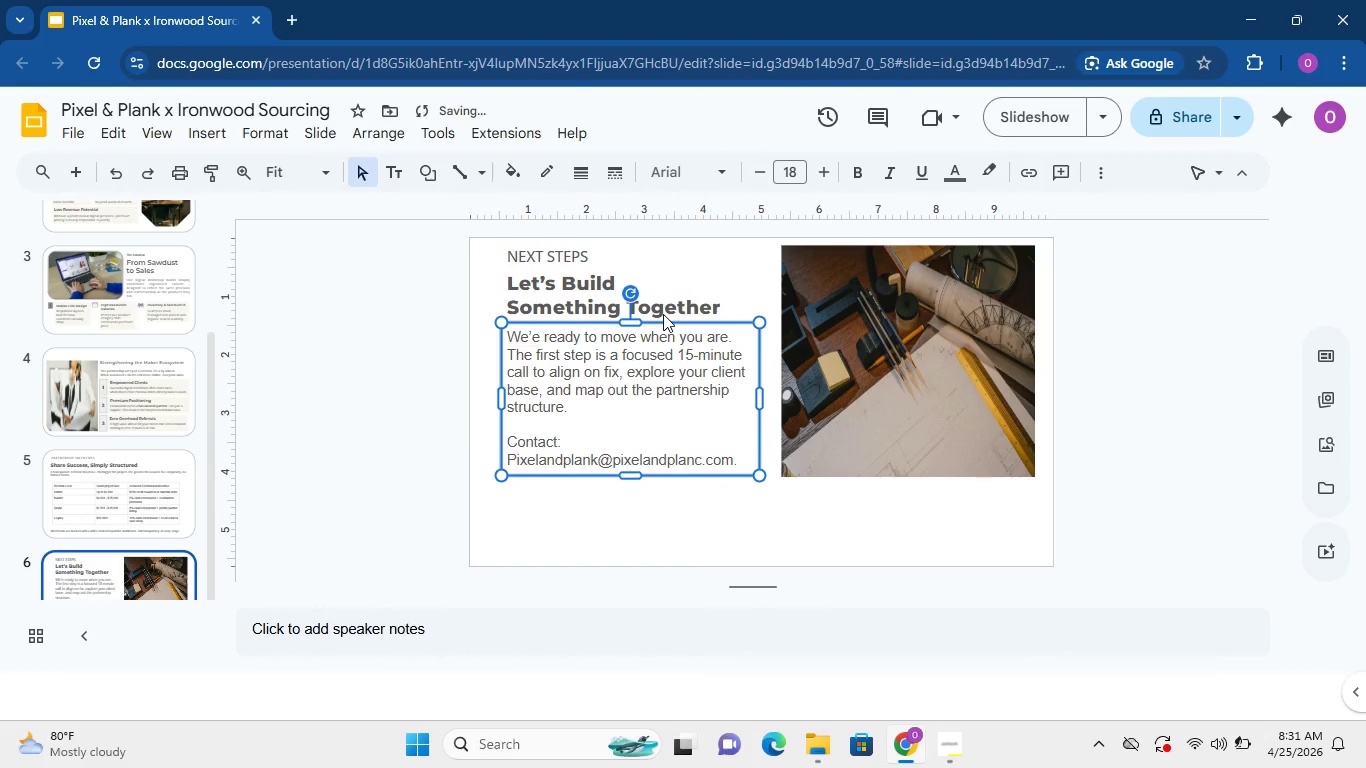 
key(ArrowUp)
 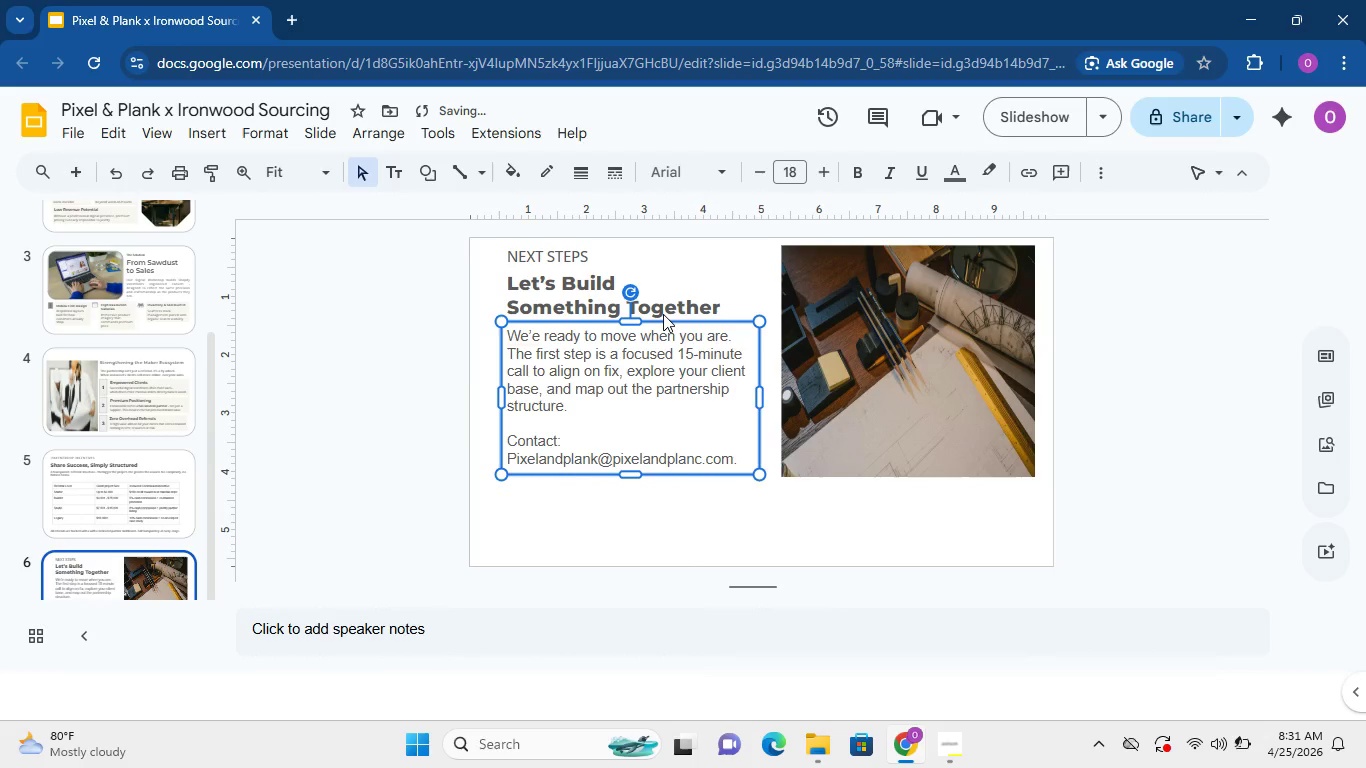 
key(ArrowUp)
 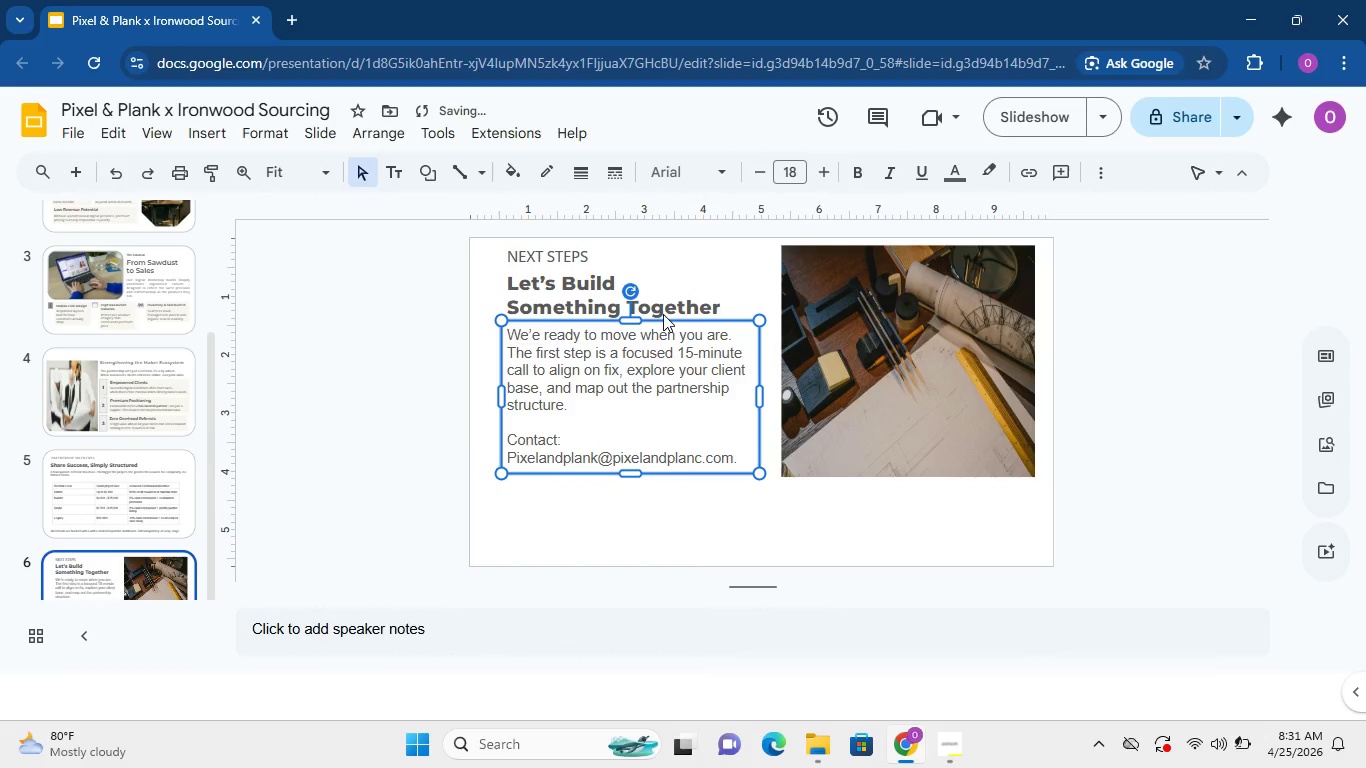 
key(ArrowUp)
 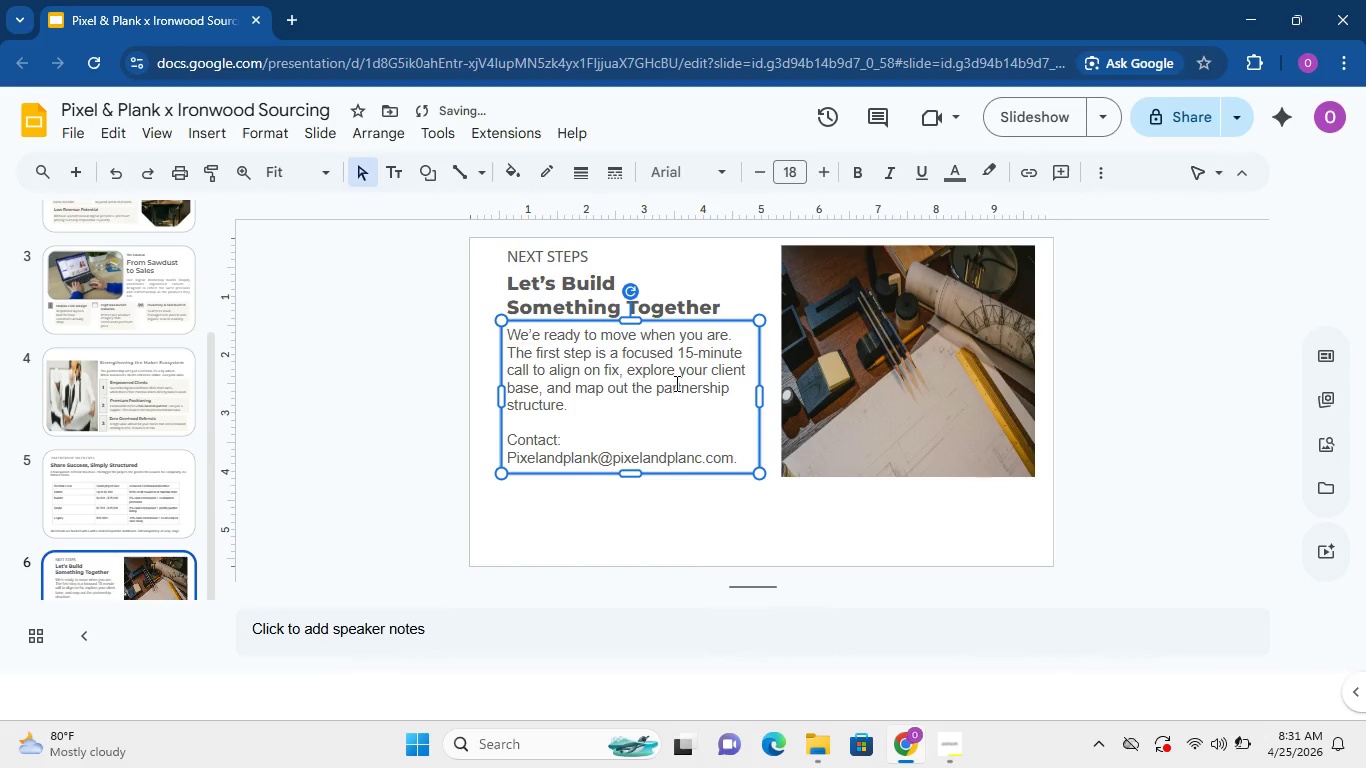 
double_click([675, 383])
 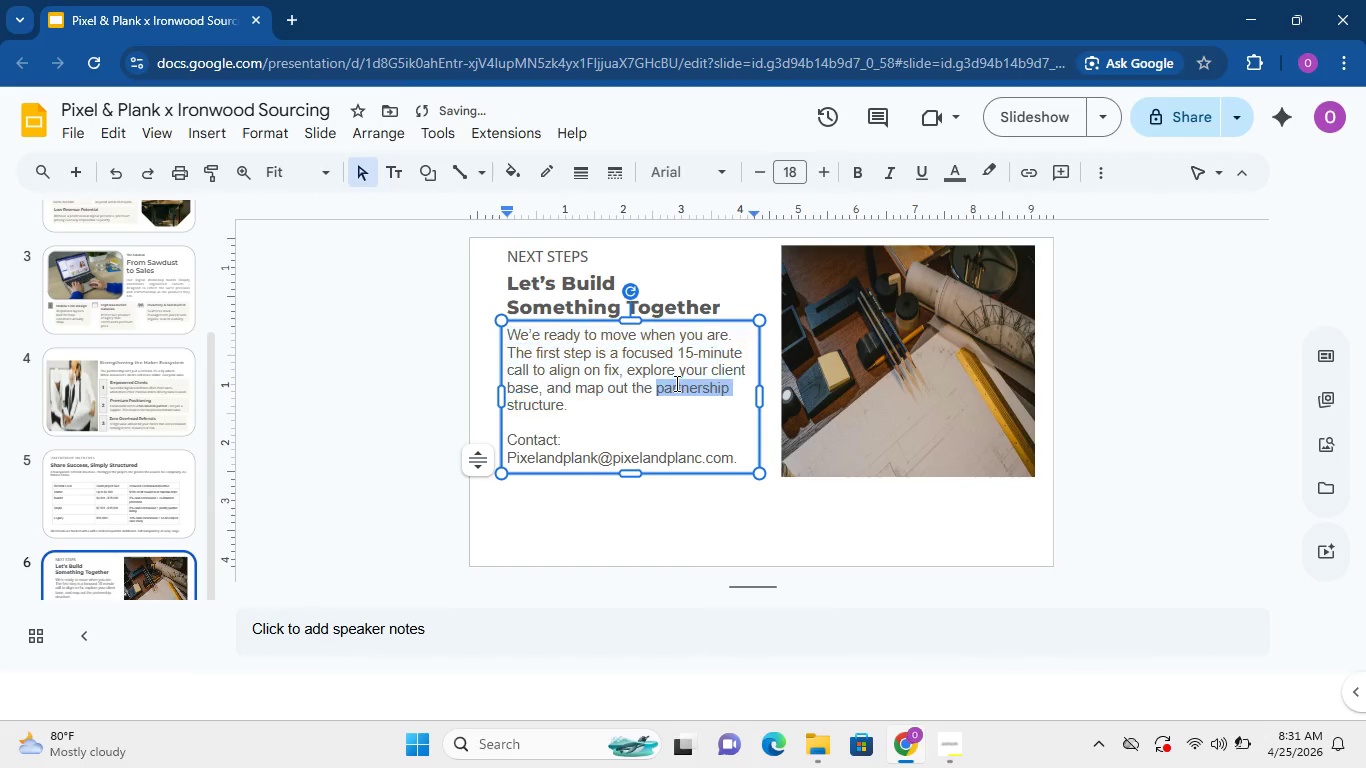 
triple_click([675, 383])
 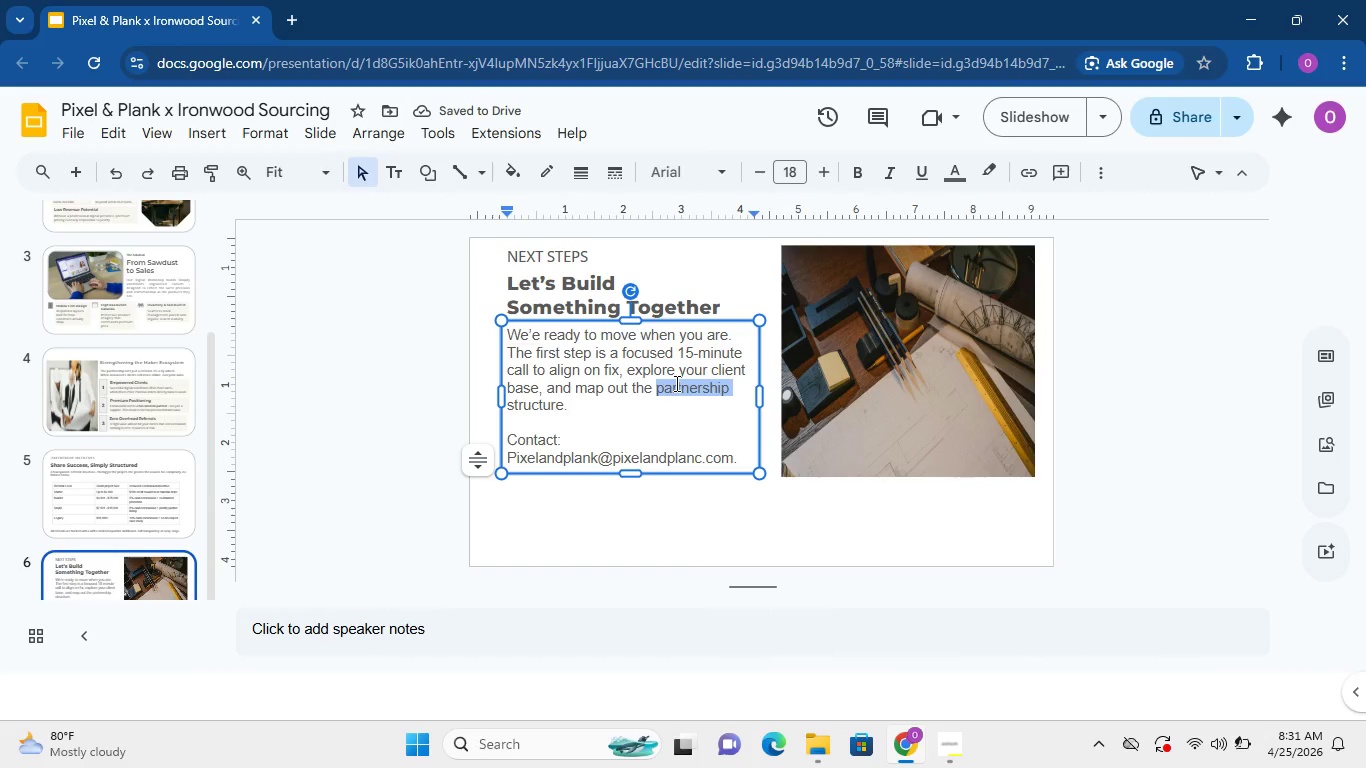 
triple_click([675, 383])
 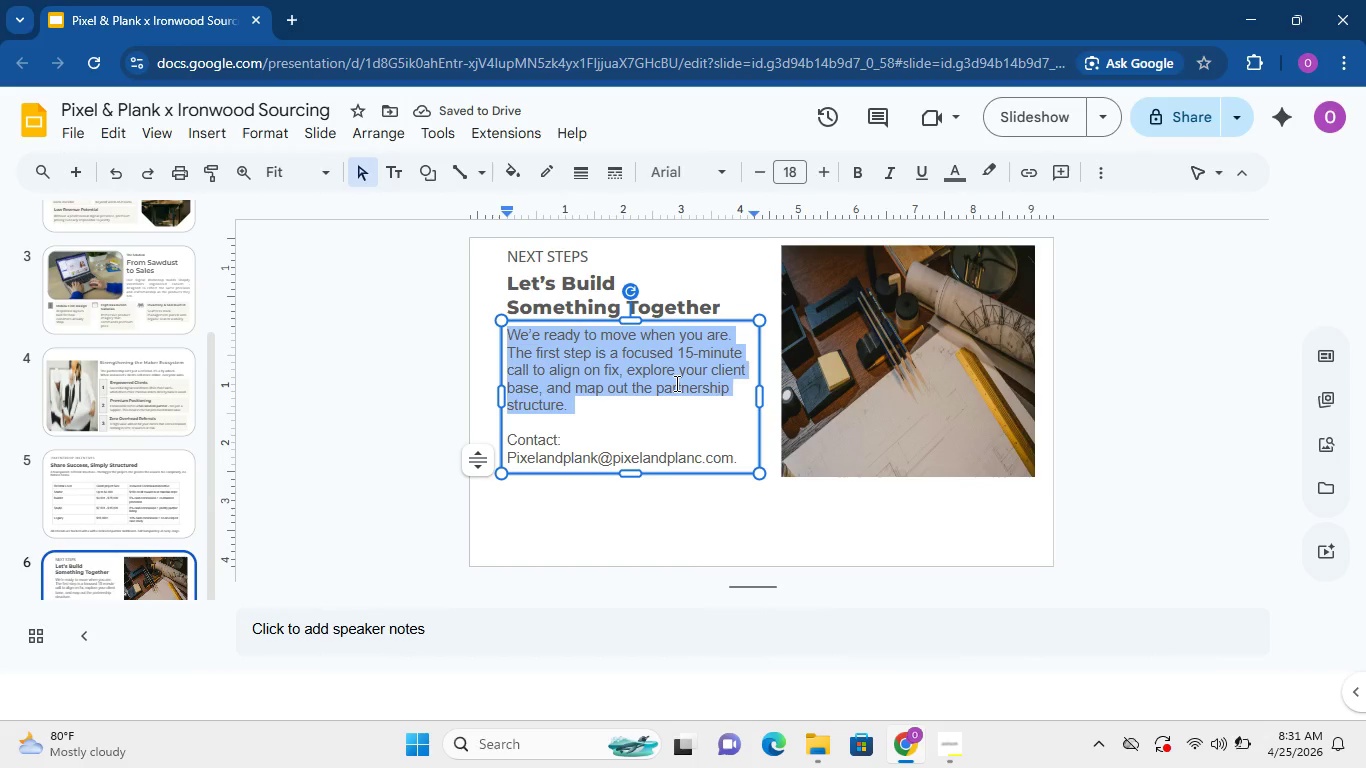 
triple_click([675, 383])
 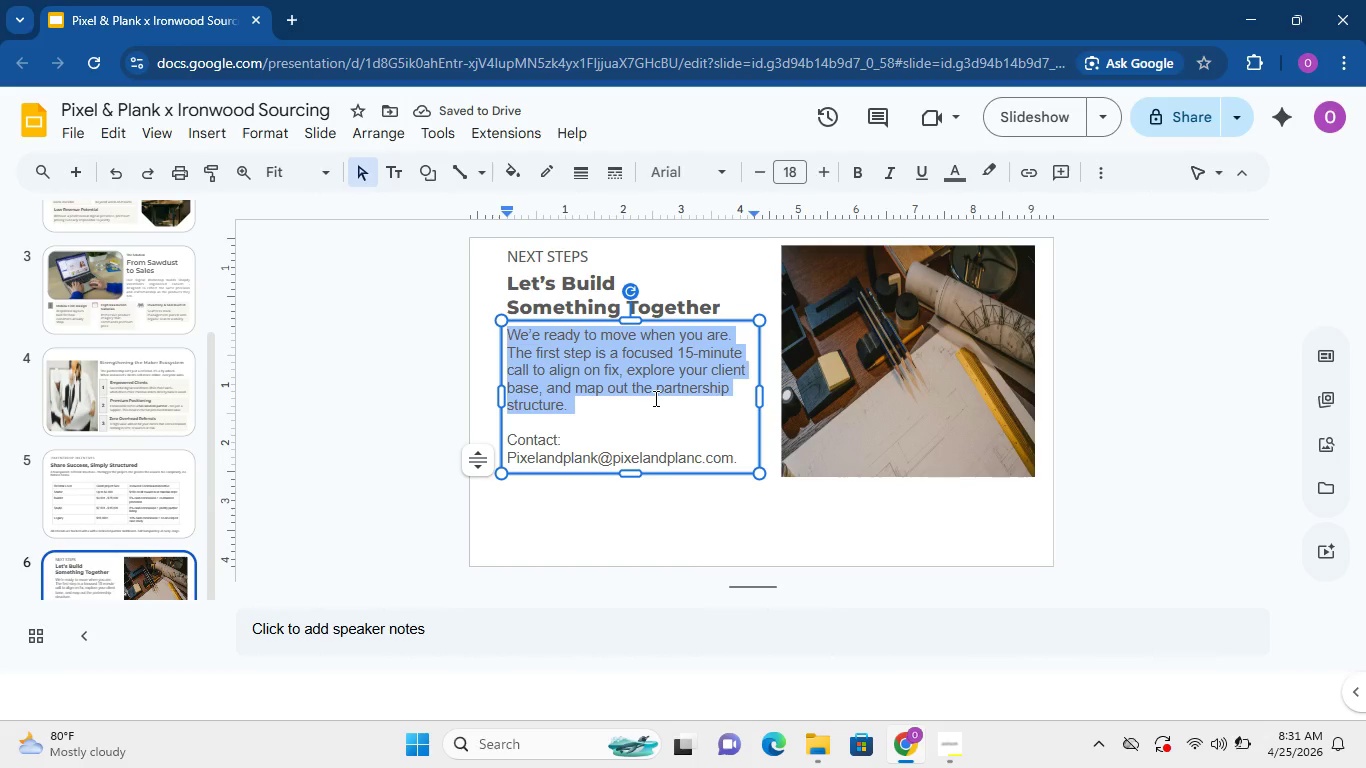 
key(Control+A)
 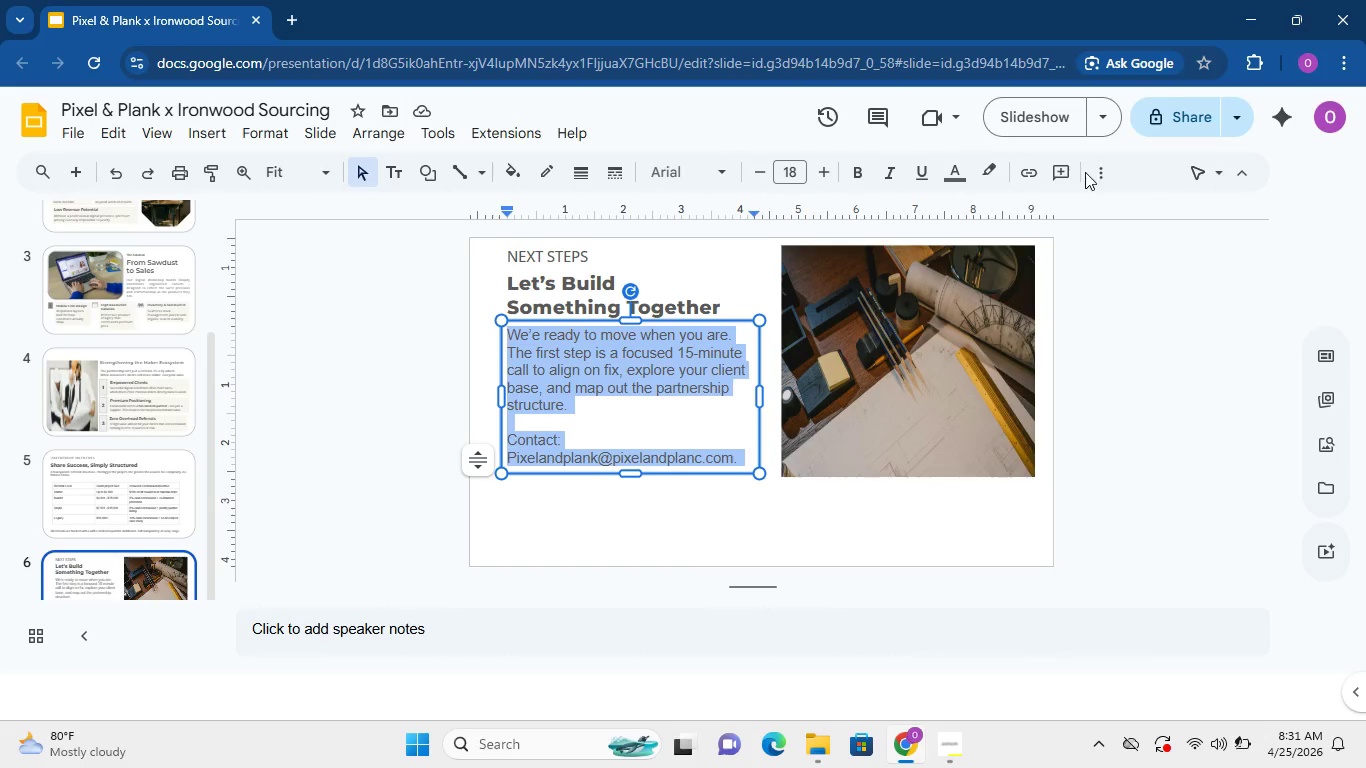 
left_click([1091, 171])
 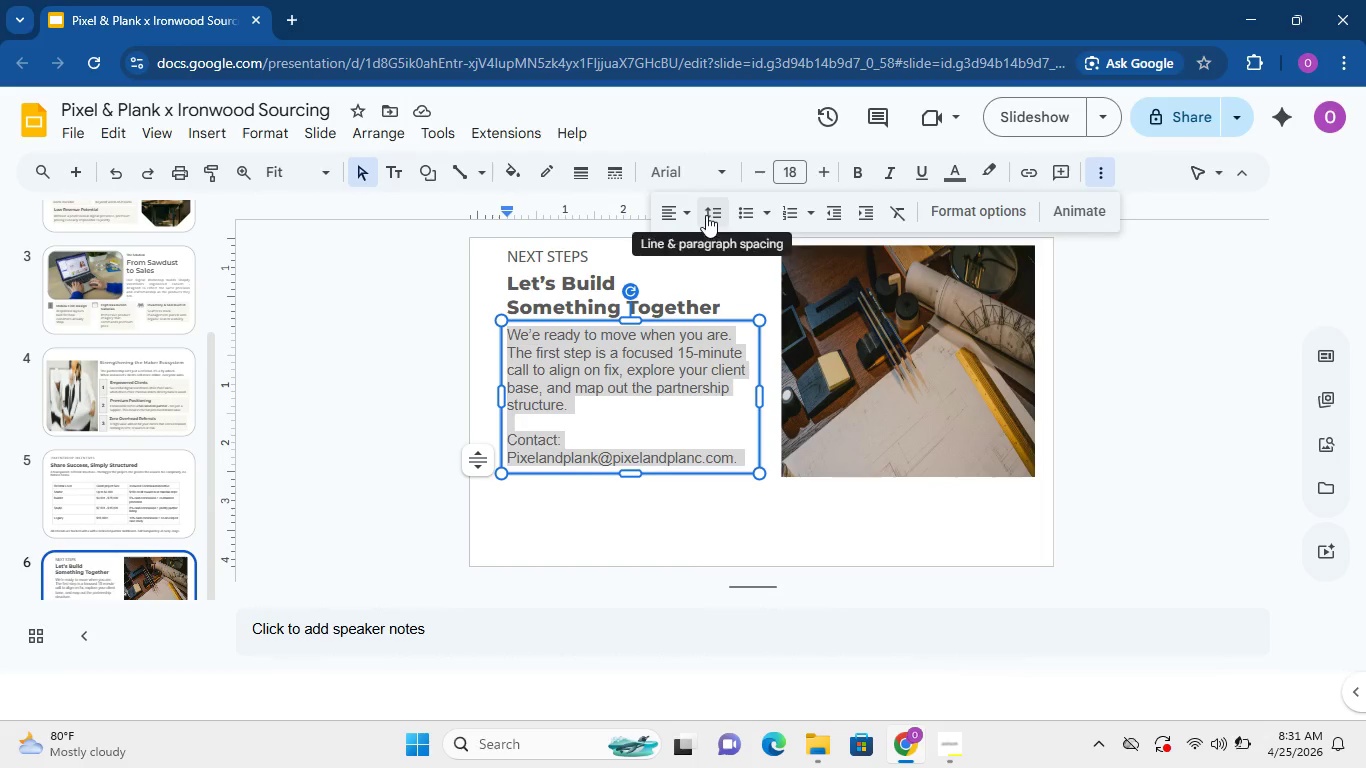 
left_click([706, 215])
 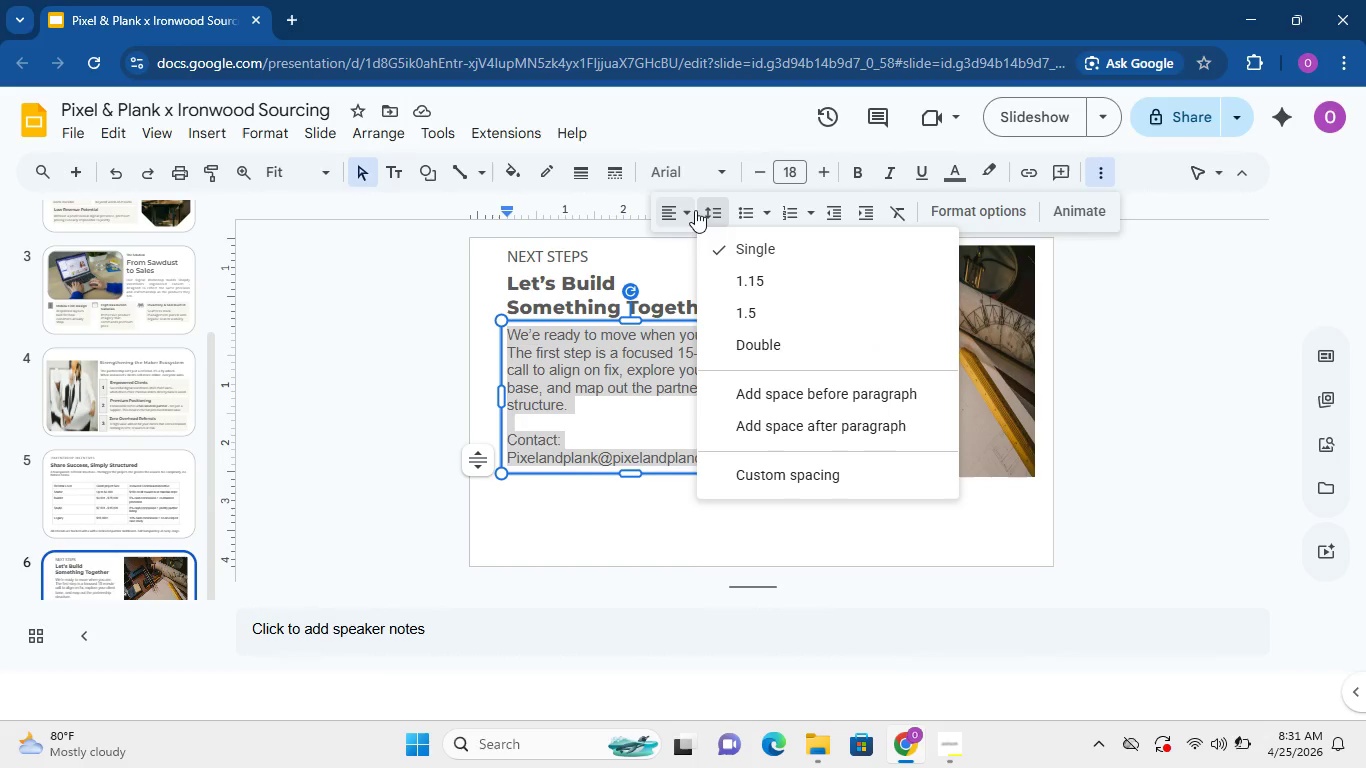 
left_click([689, 211])
 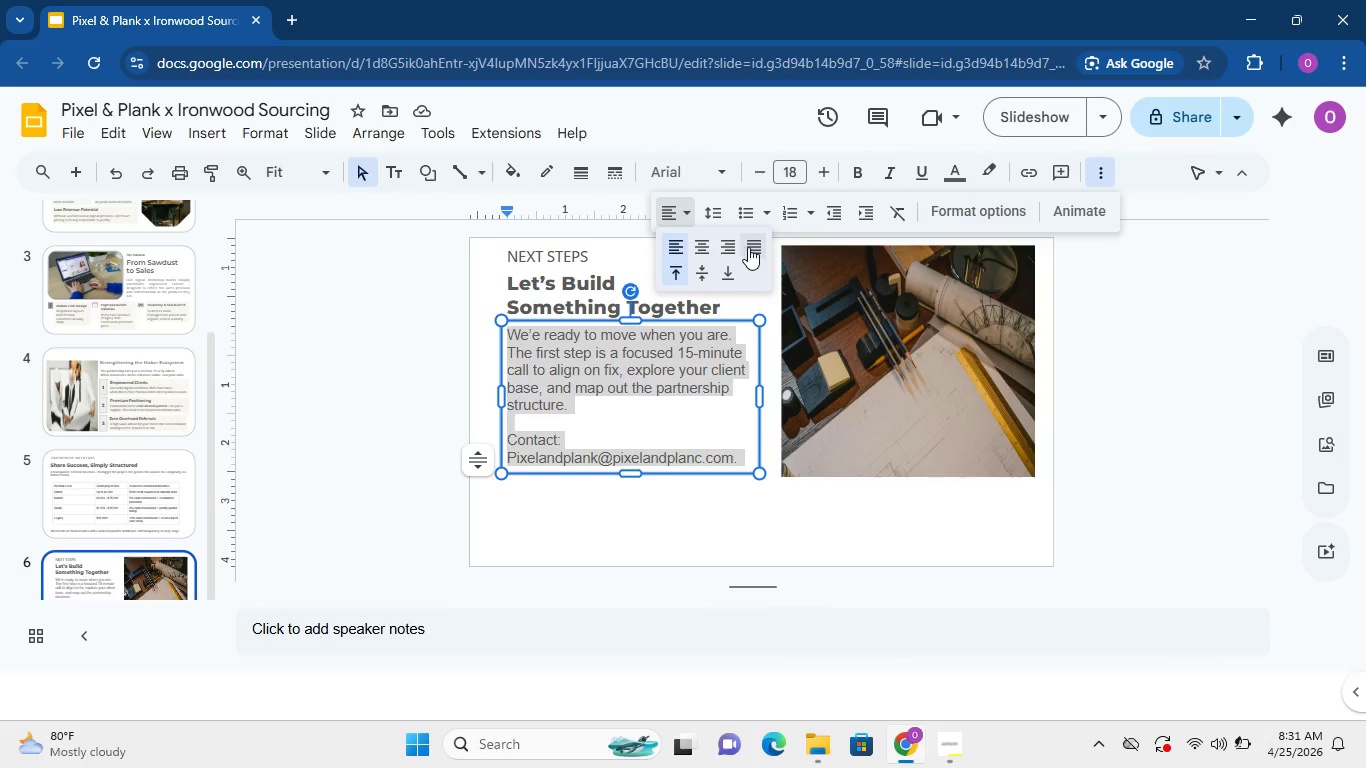 
left_click([749, 246])
 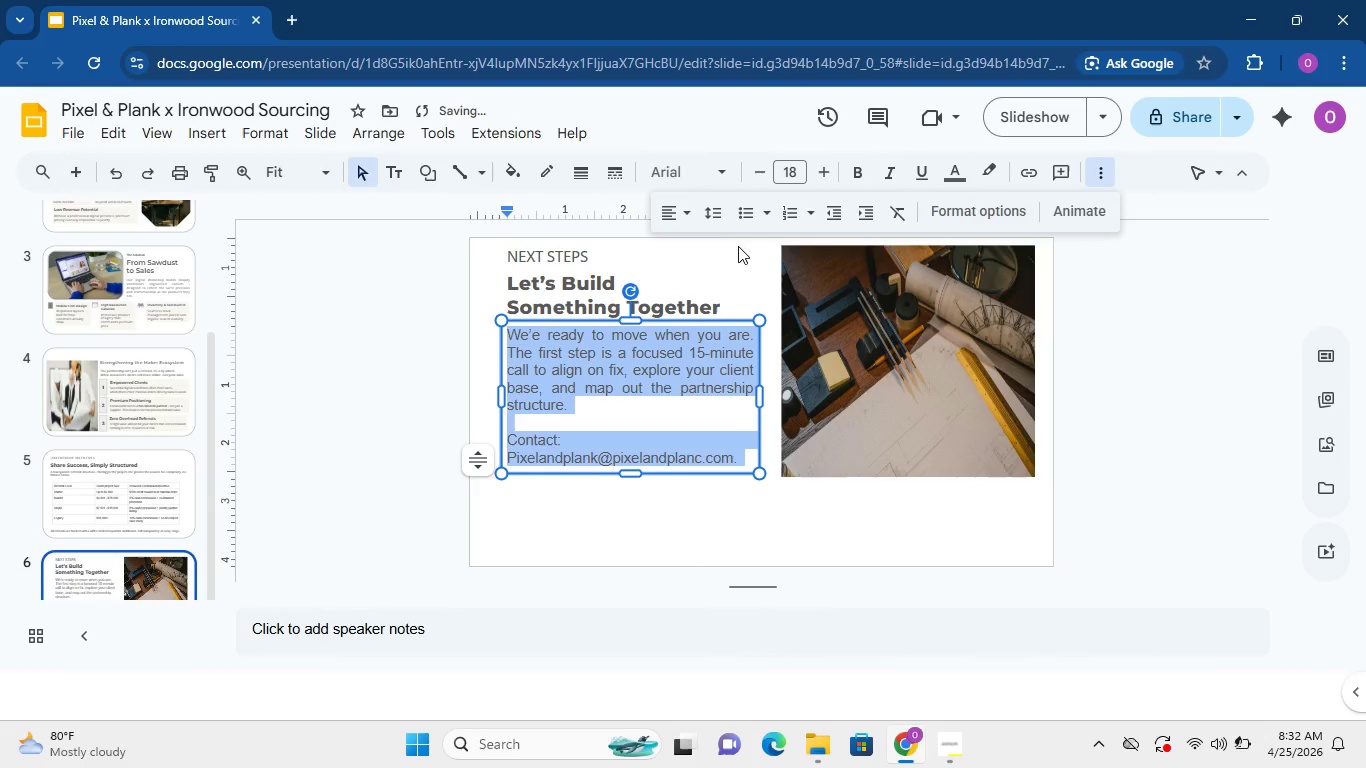 
key(Control+Z)
 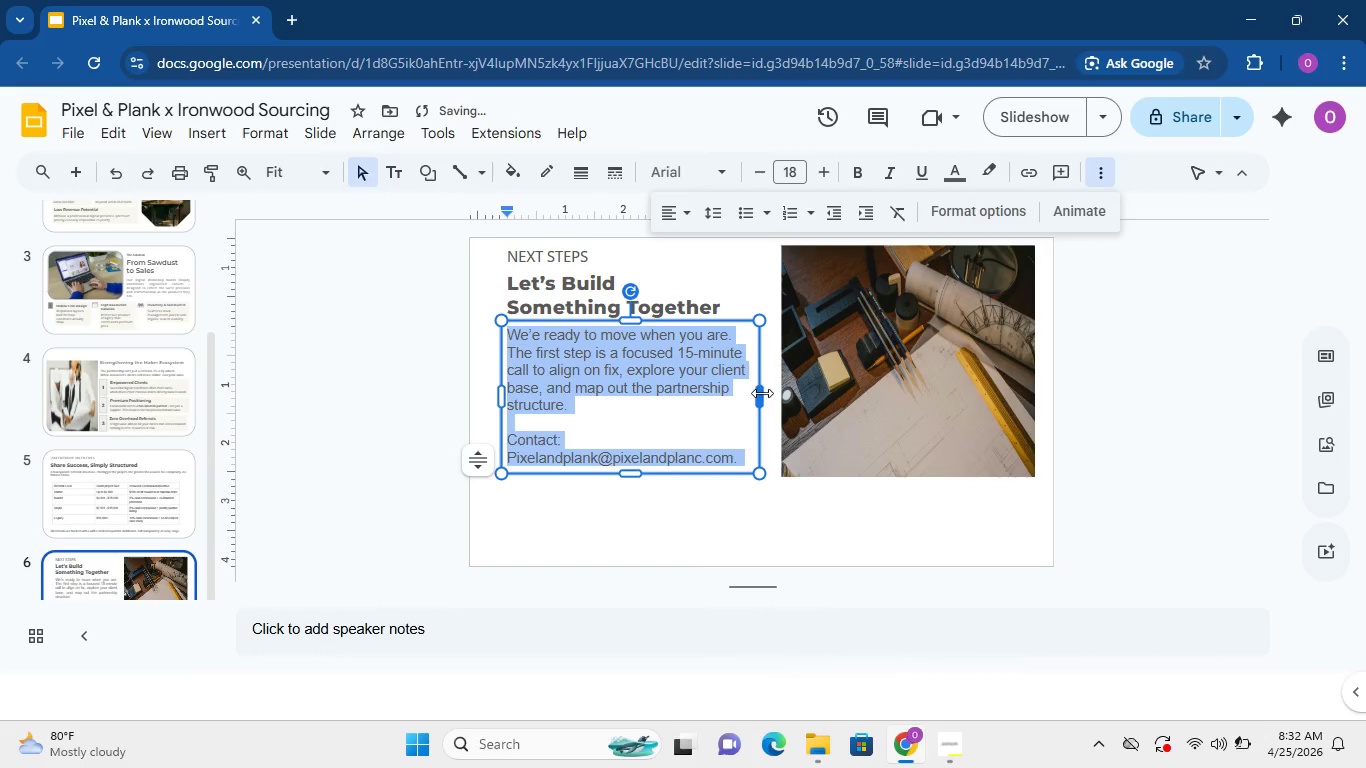 
left_click_drag(start_coordinate=[762, 392], to_coordinate=[750, 391])
 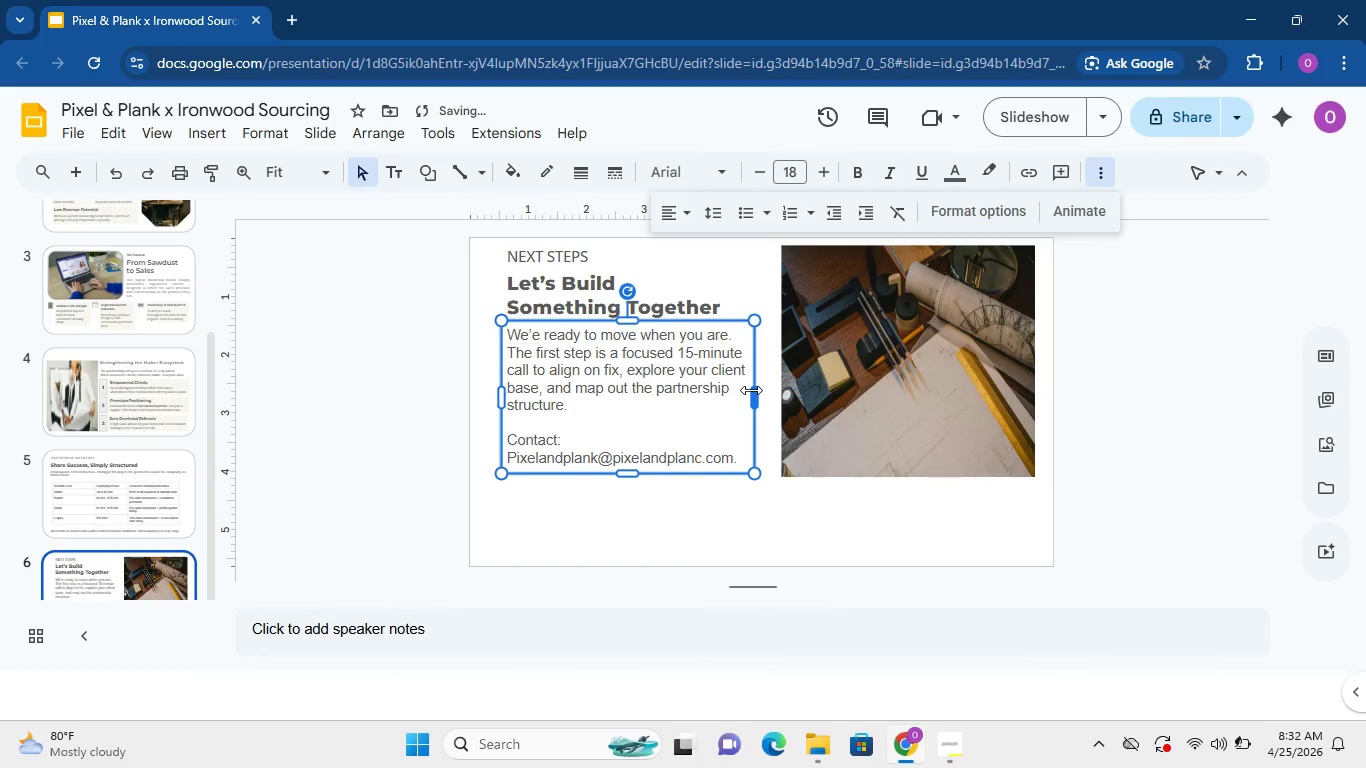 
left_click_drag(start_coordinate=[751, 390], to_coordinate=[736, 387])
 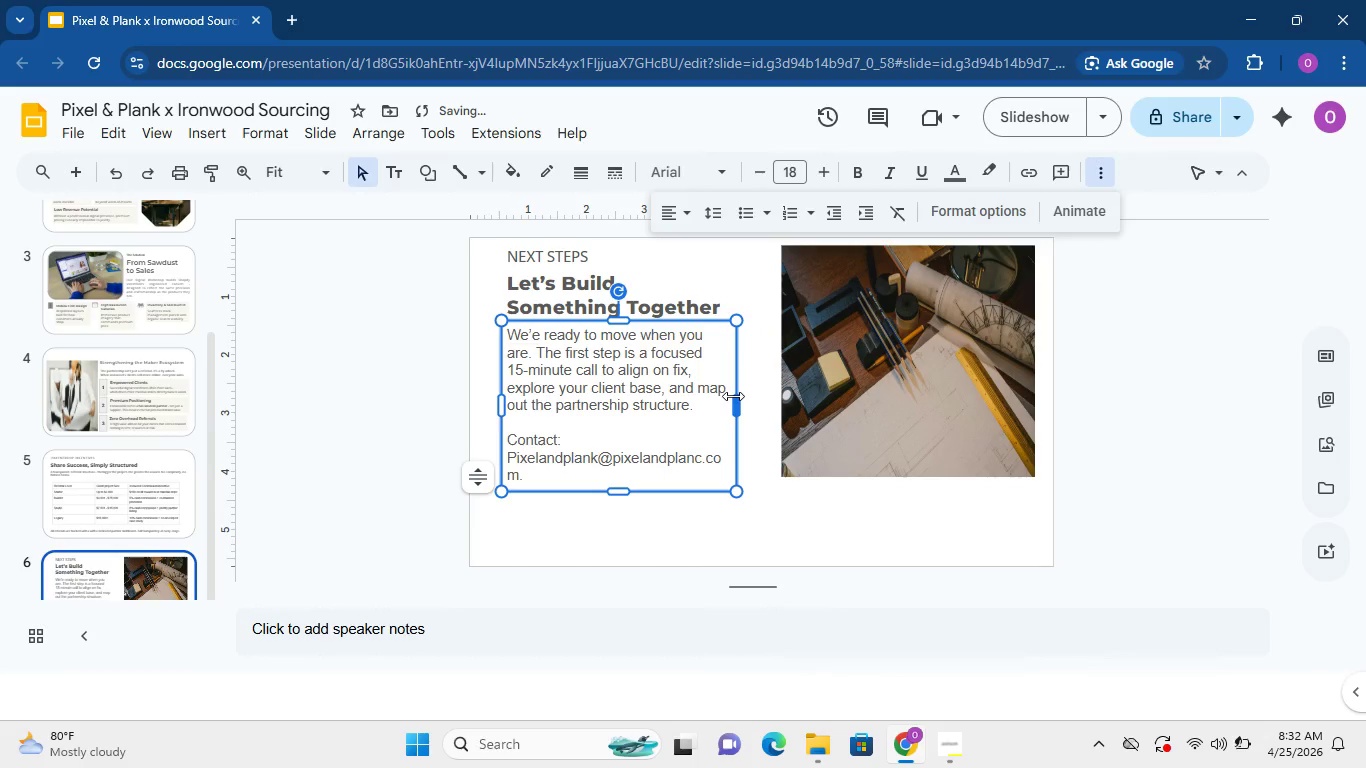 
left_click_drag(start_coordinate=[733, 396], to_coordinate=[751, 396])
 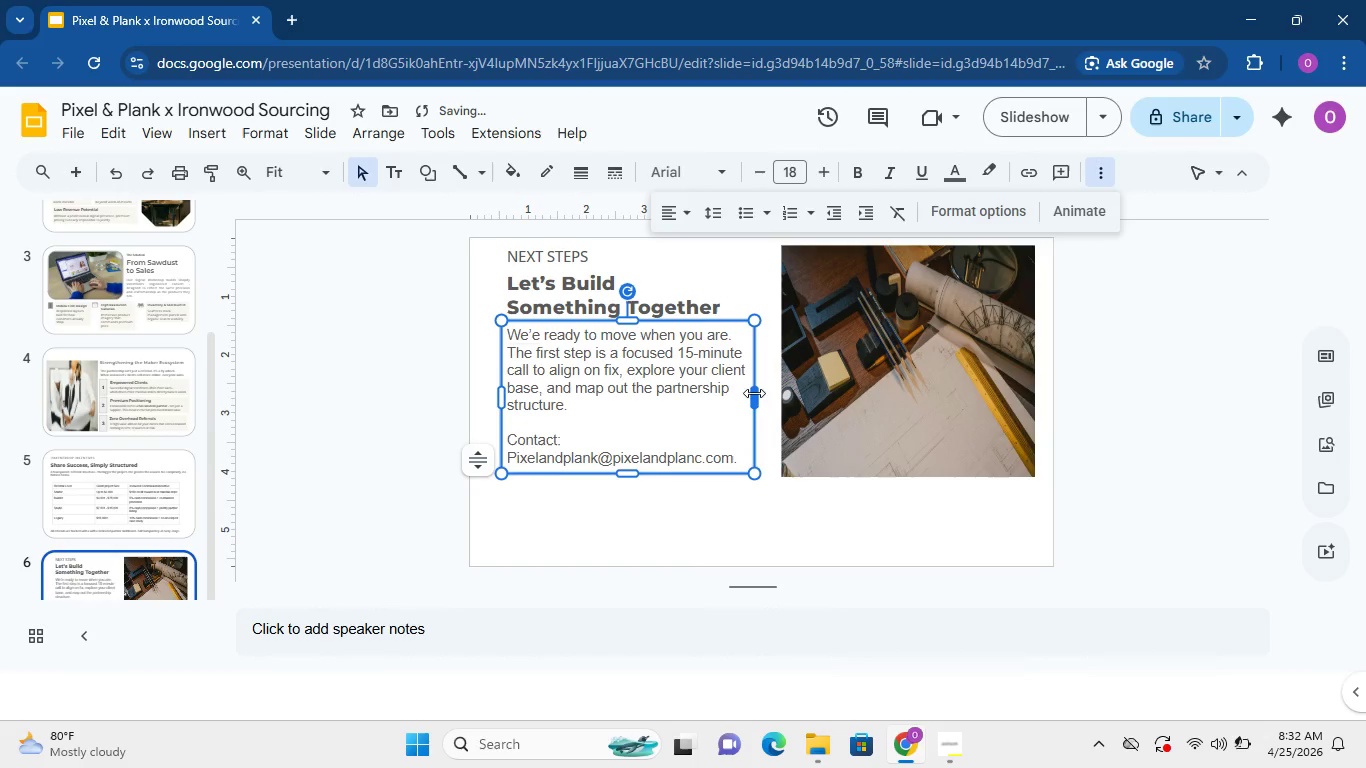 
left_click_drag(start_coordinate=[752, 396], to_coordinate=[756, 391])
 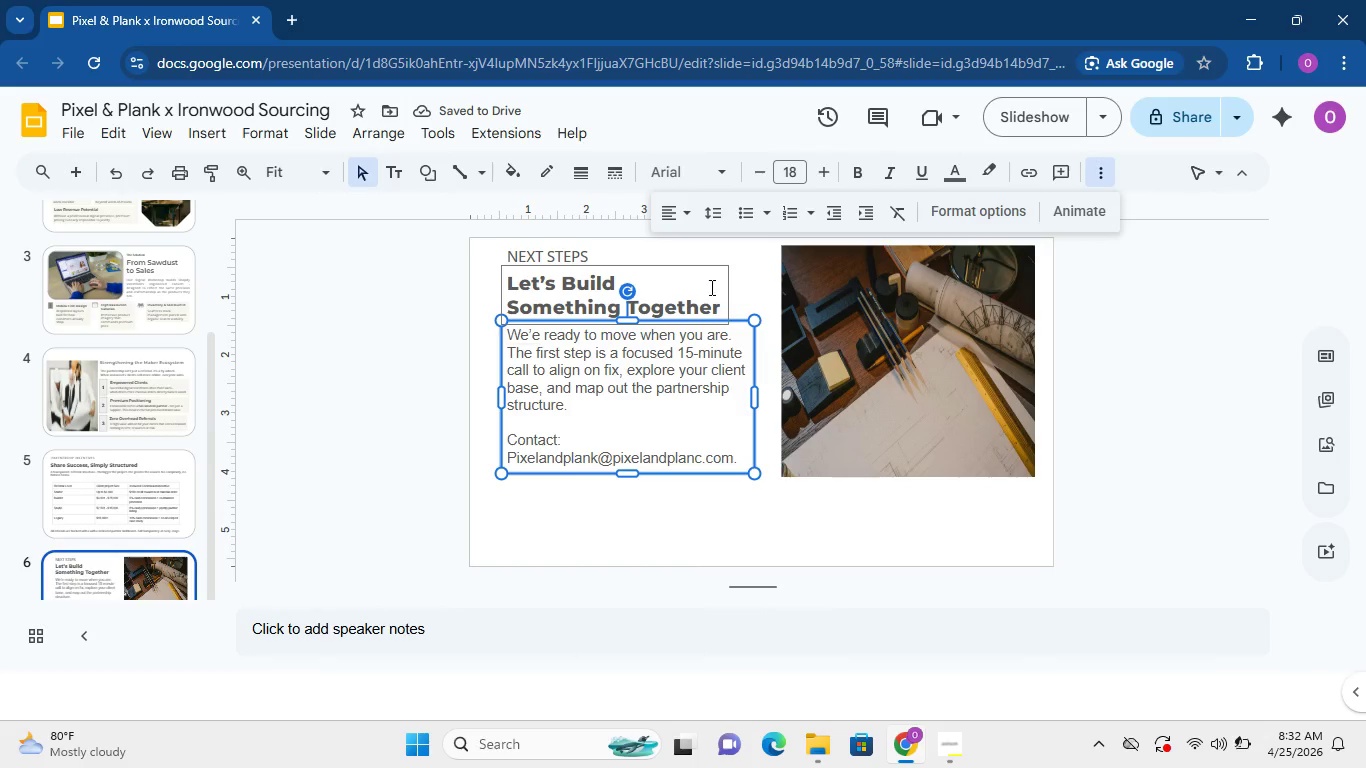 
left_click([667, 268])
 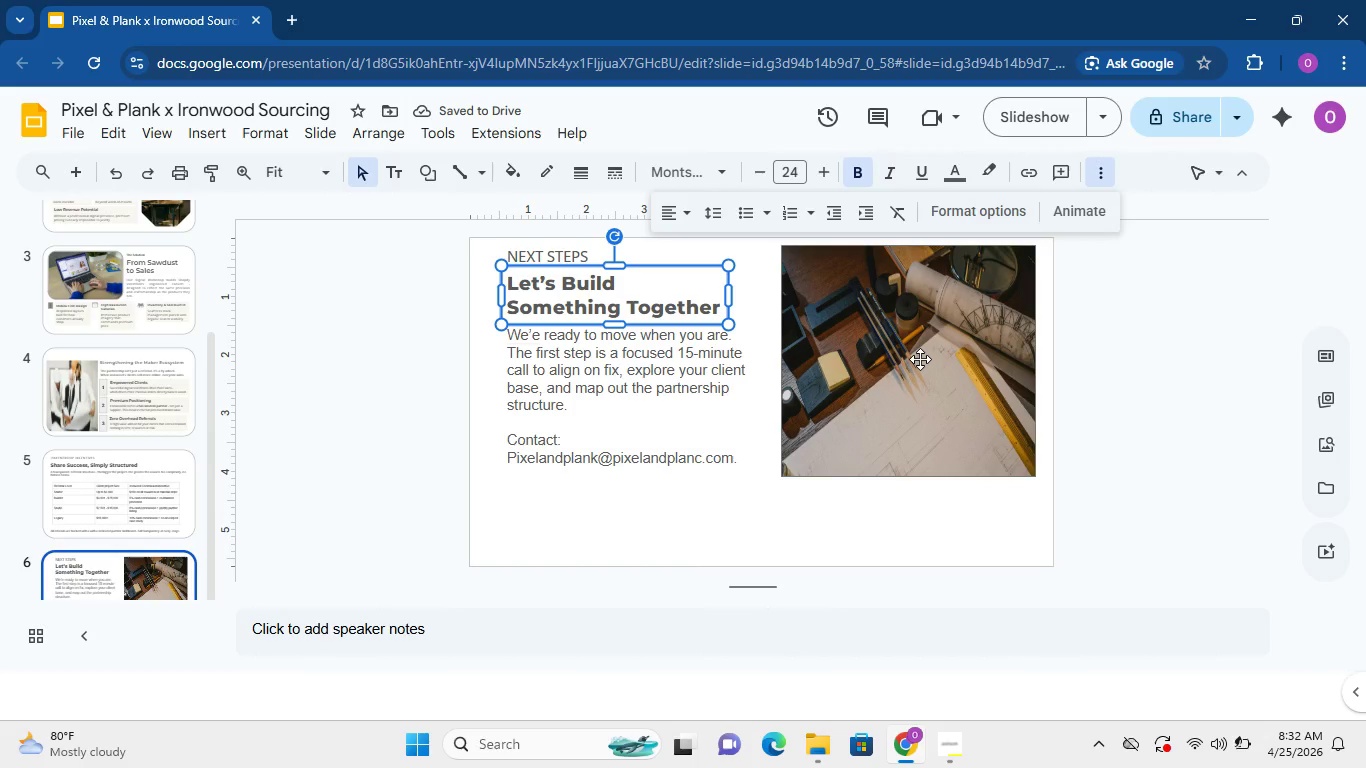 
key(ArrowUp)
 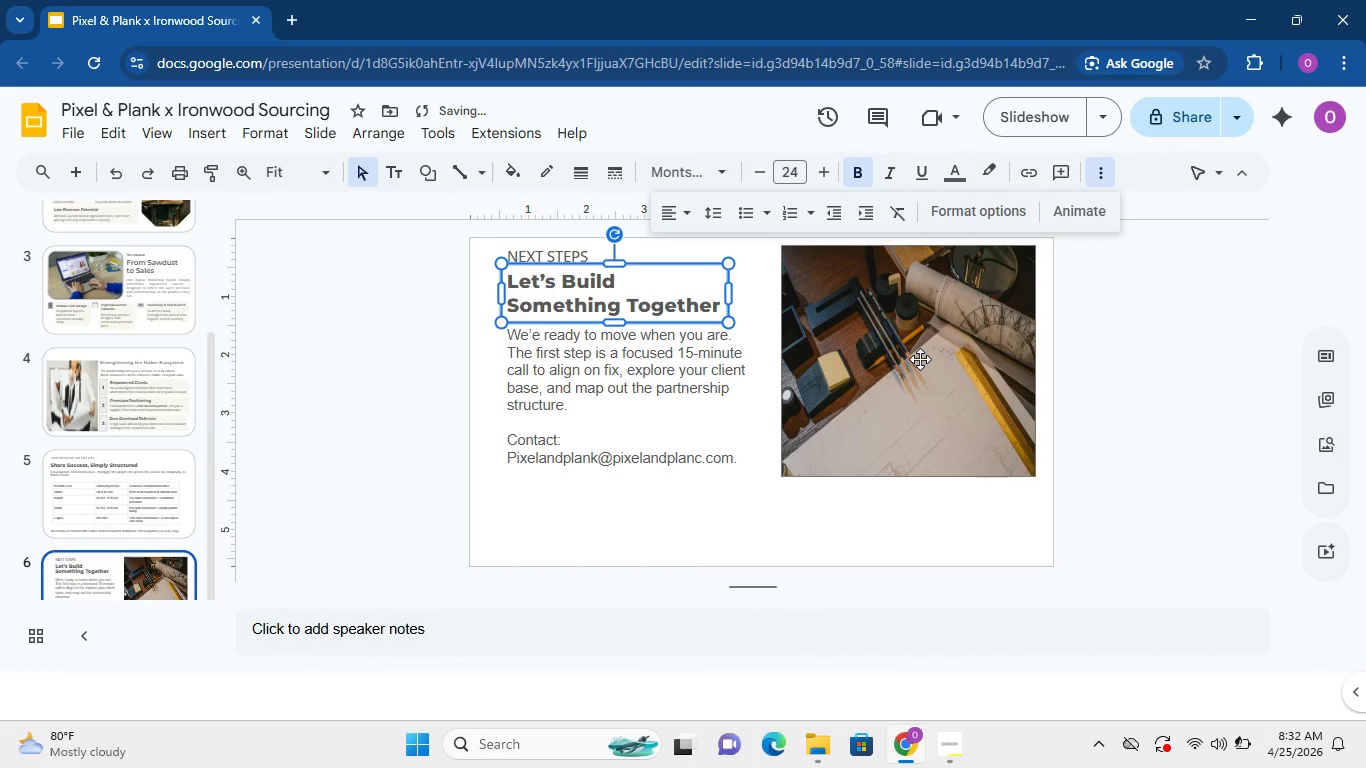 
key(ArrowUp)
 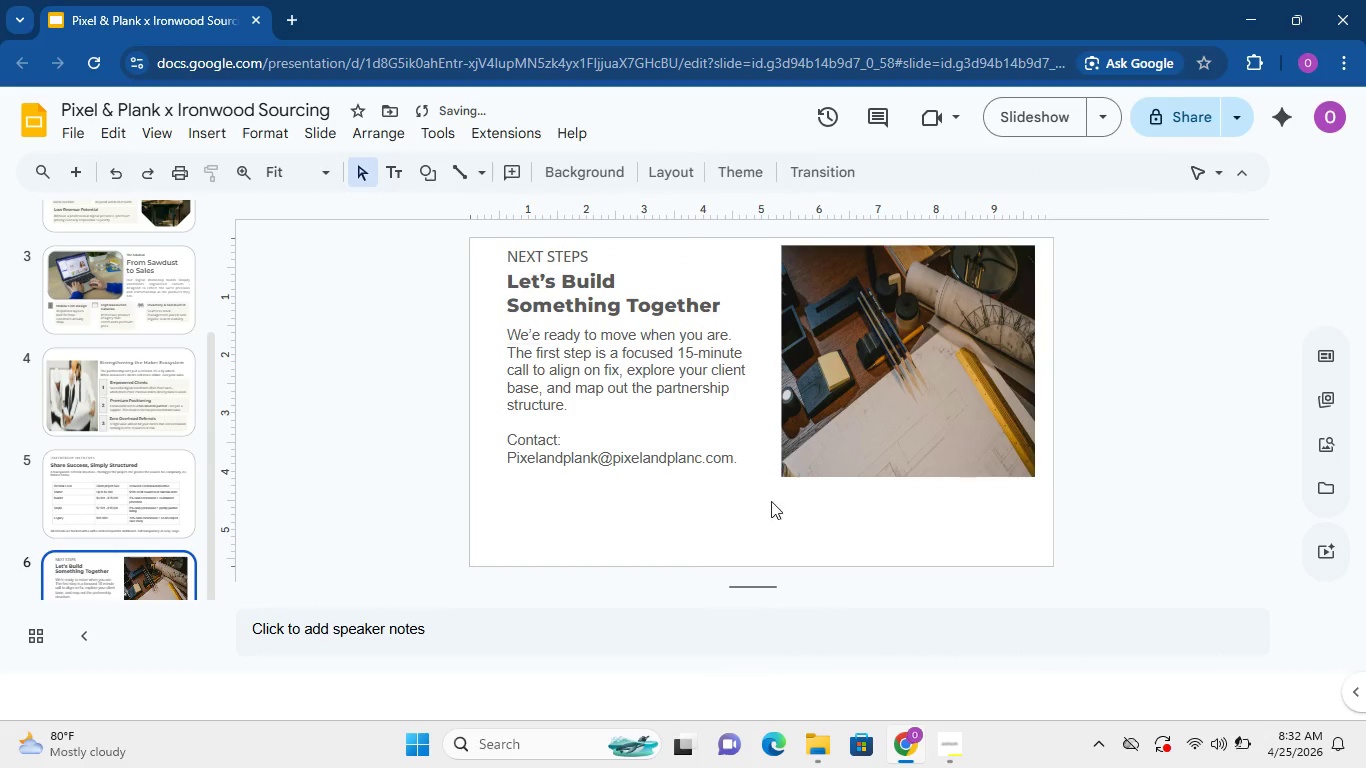 
double_click([832, 466])
 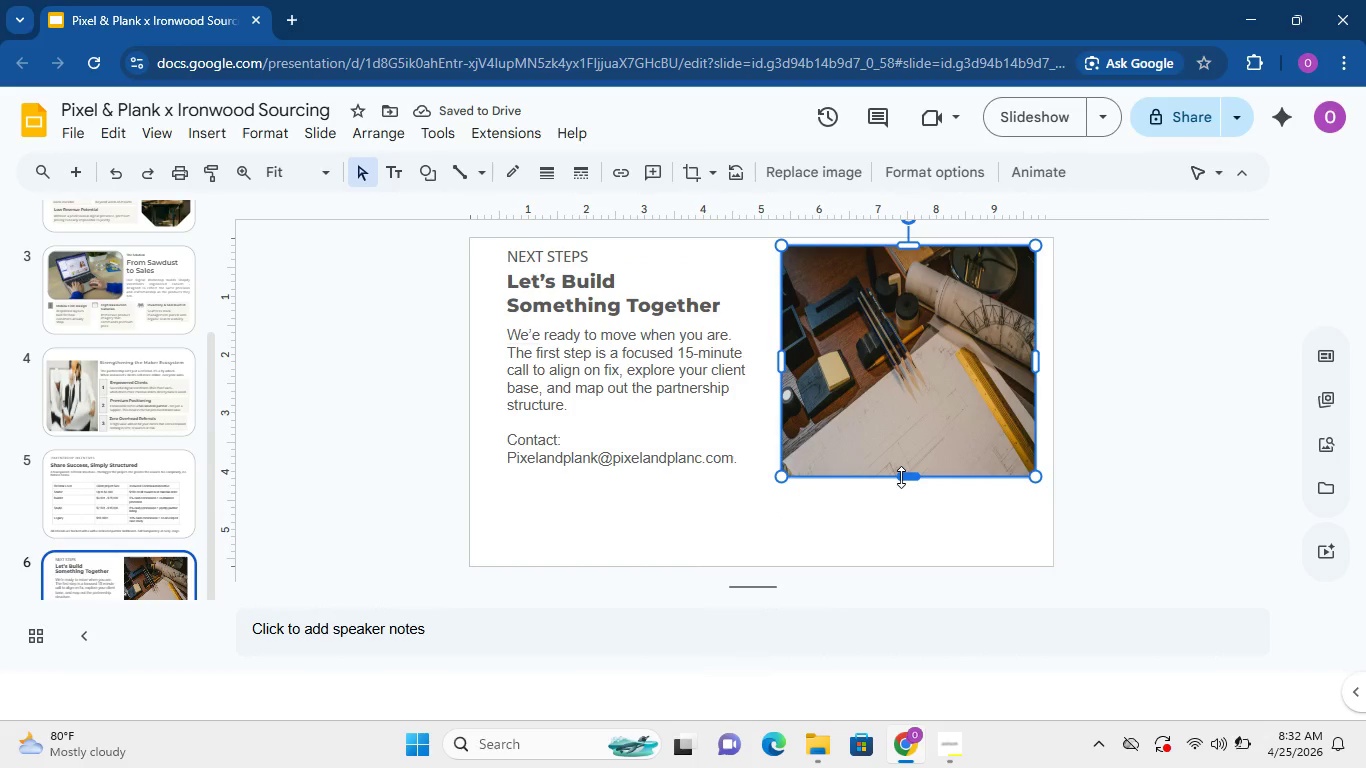 
left_click_drag(start_coordinate=[901, 477], to_coordinate=[901, 471])
 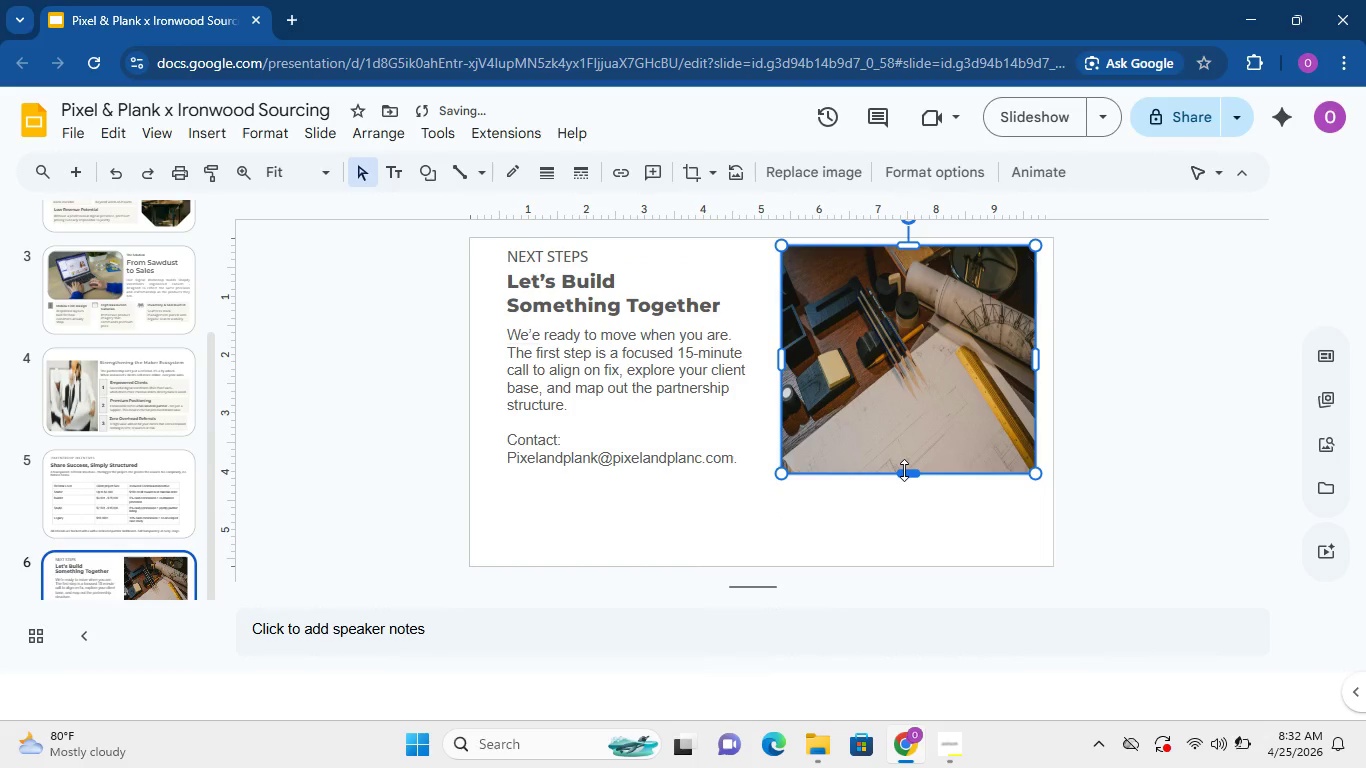 
left_click([904, 470])
 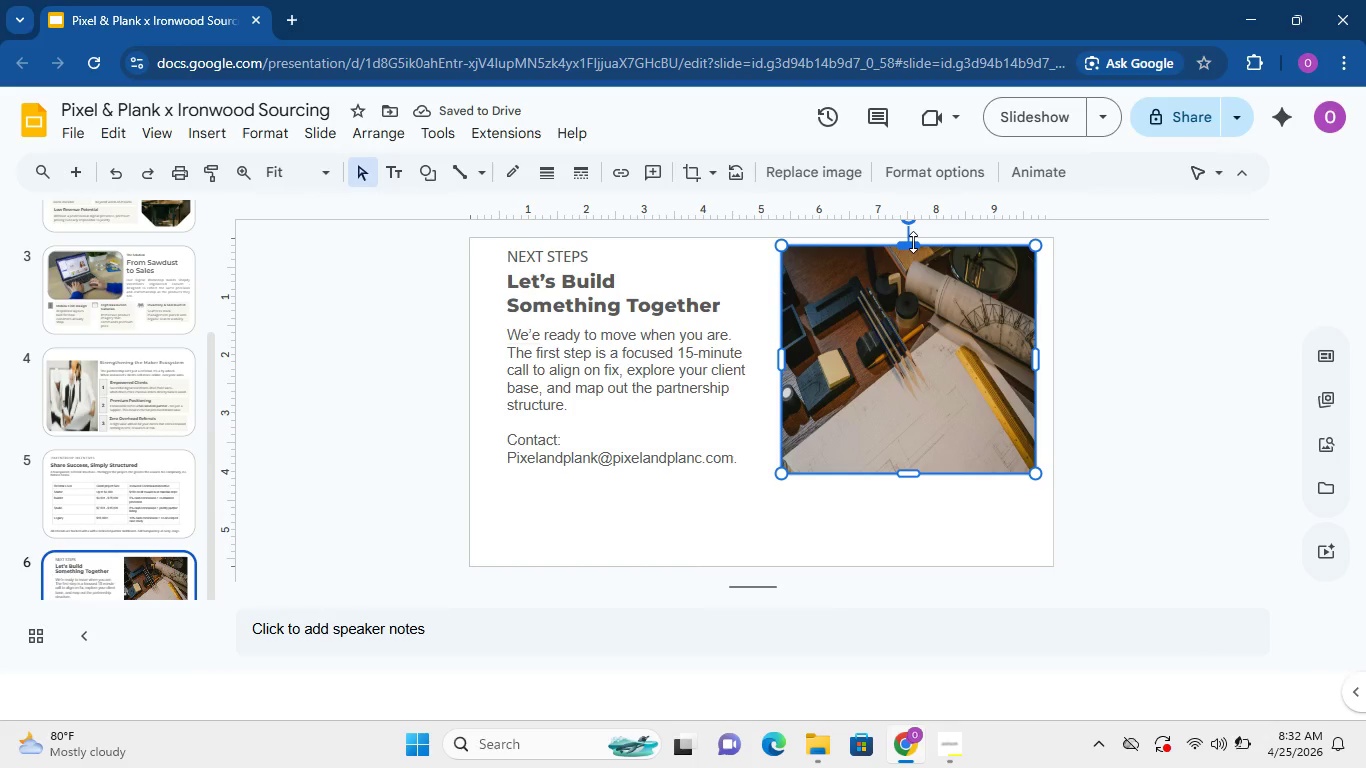 
left_click_drag(start_coordinate=[913, 242], to_coordinate=[908, 241])
 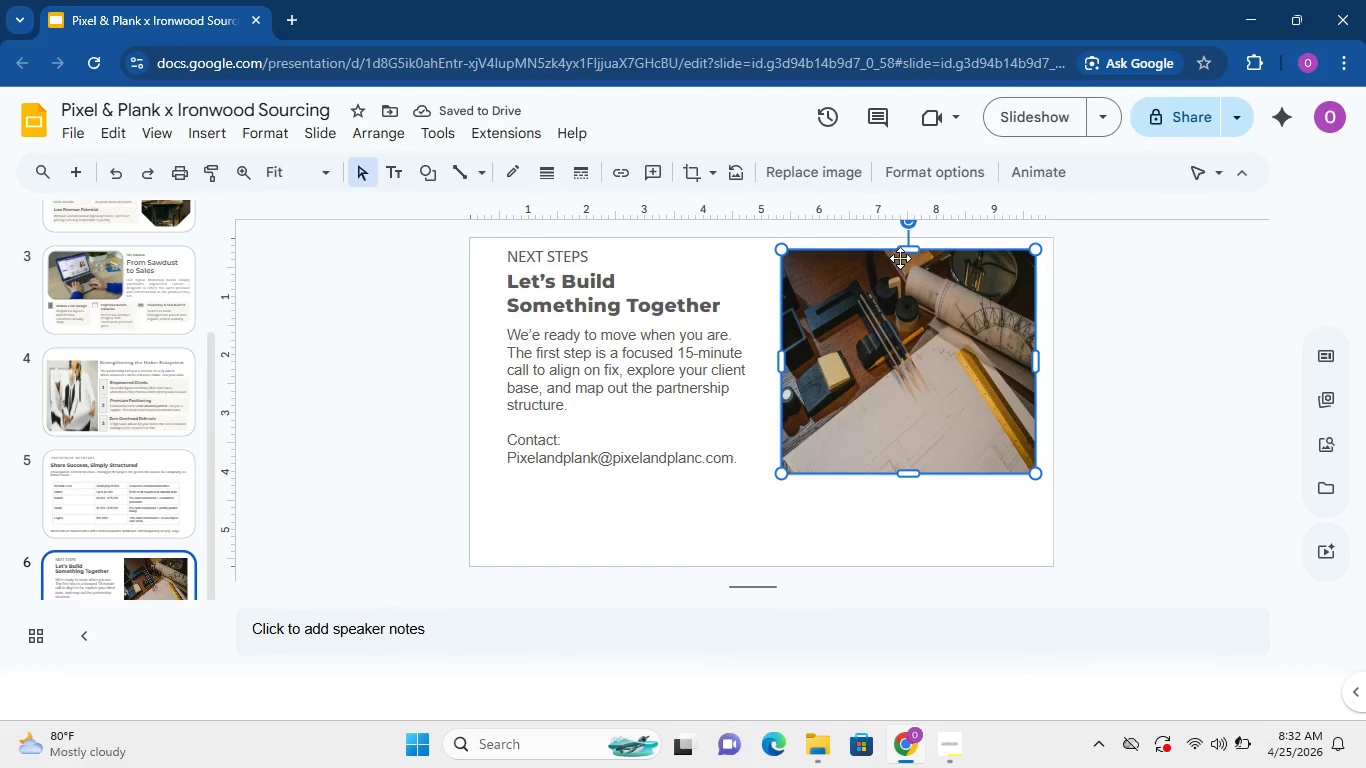 
wait(6.03)
 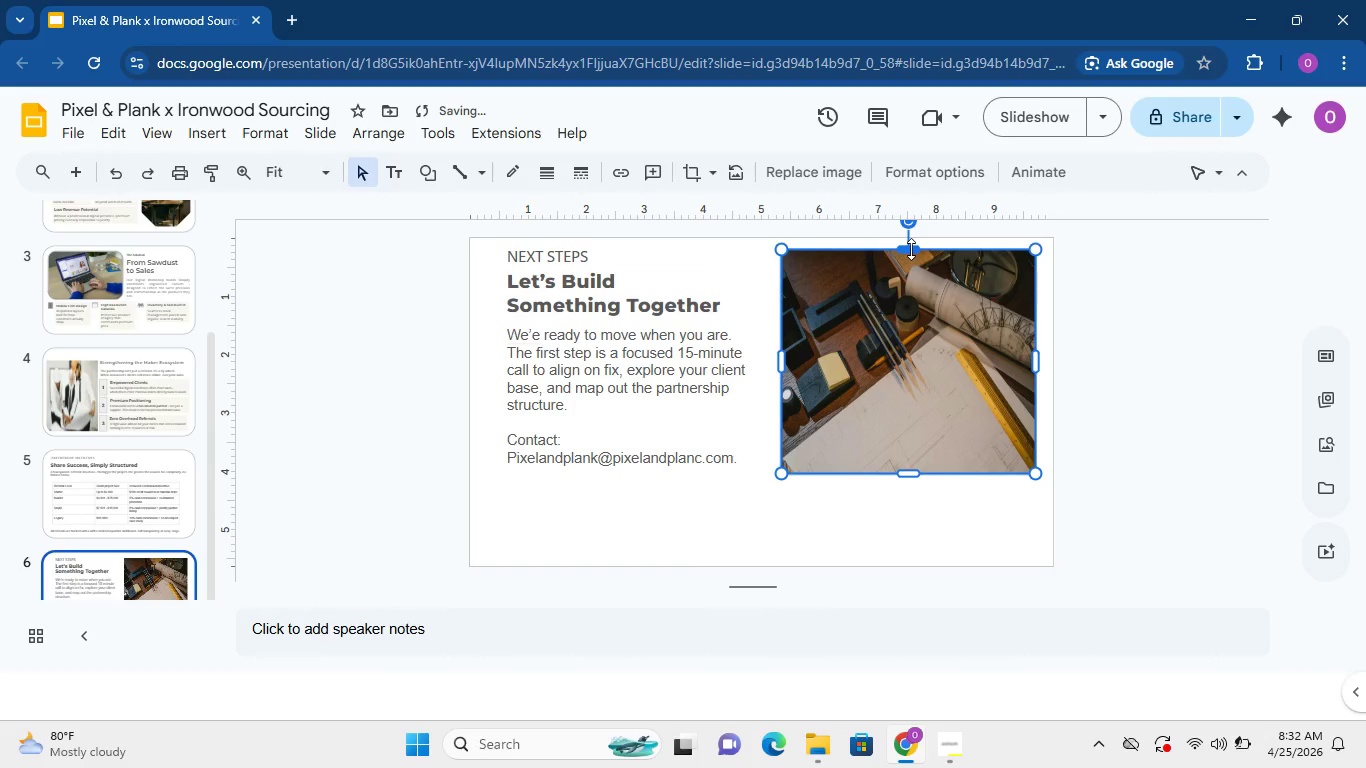 
left_click_drag(start_coordinate=[907, 247], to_coordinate=[907, 264])
 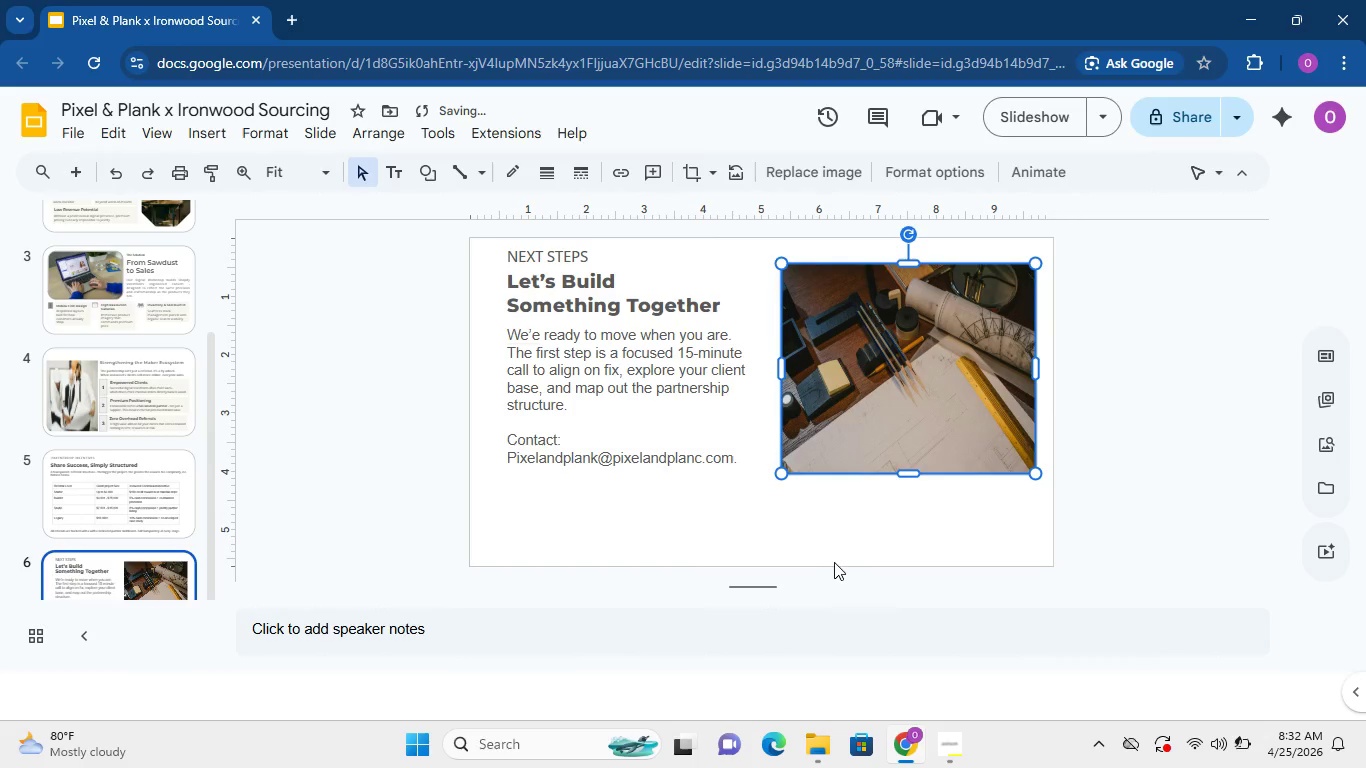 
left_click([829, 558])
 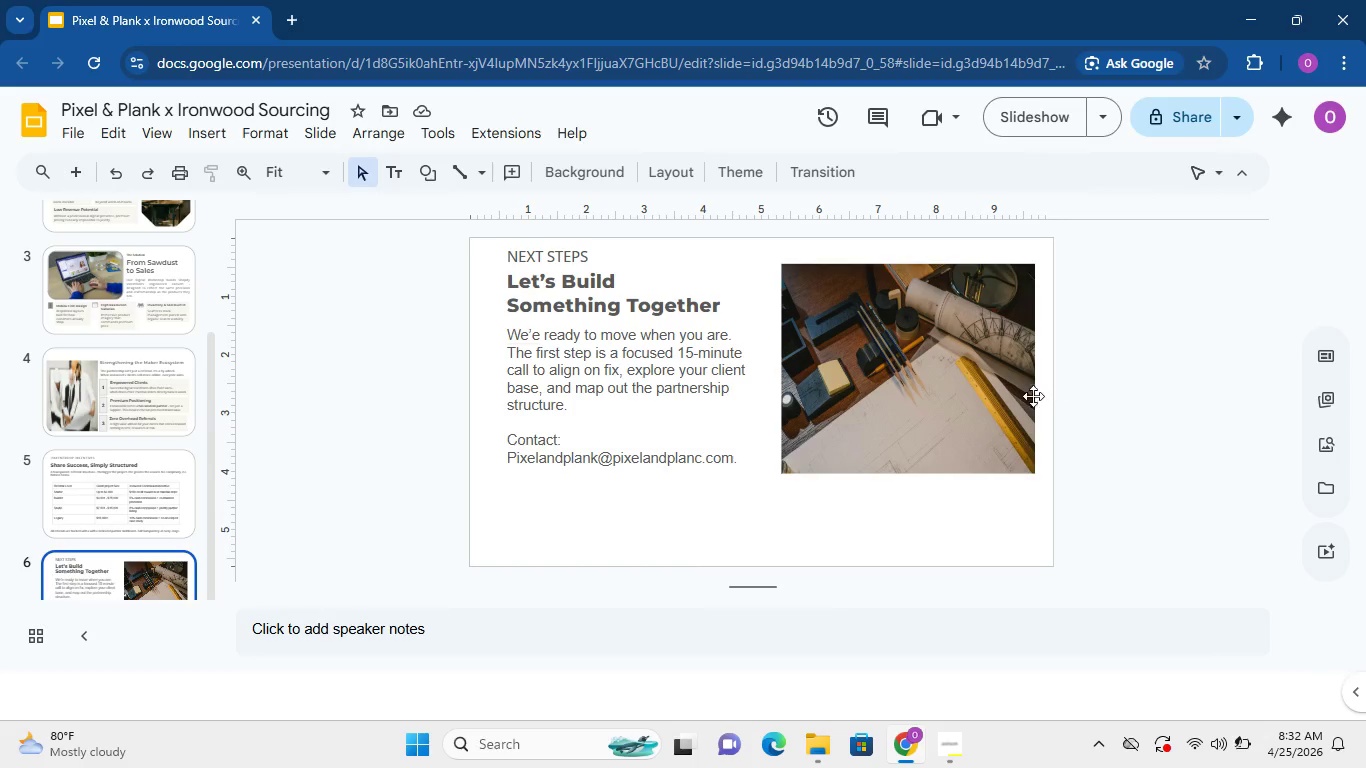 
wait(12.69)
 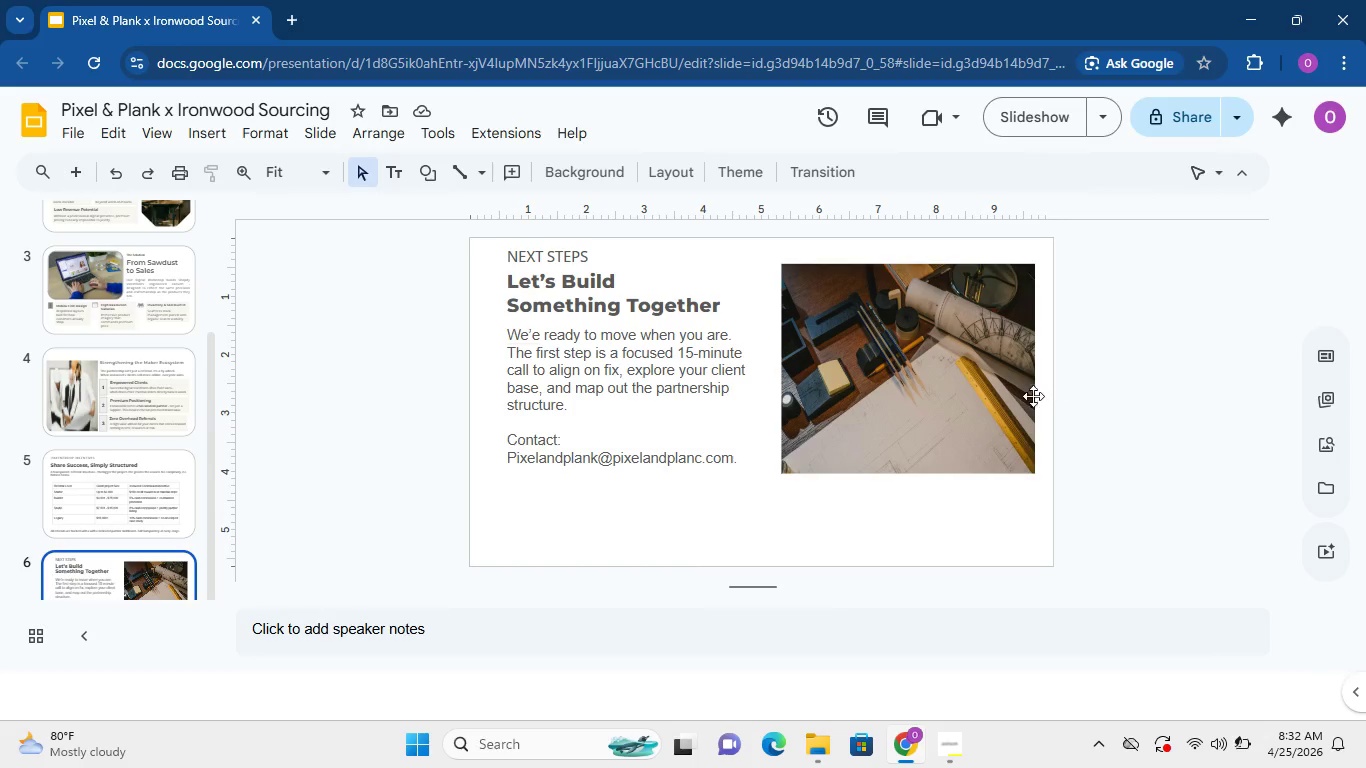 
left_click([392, 170])
 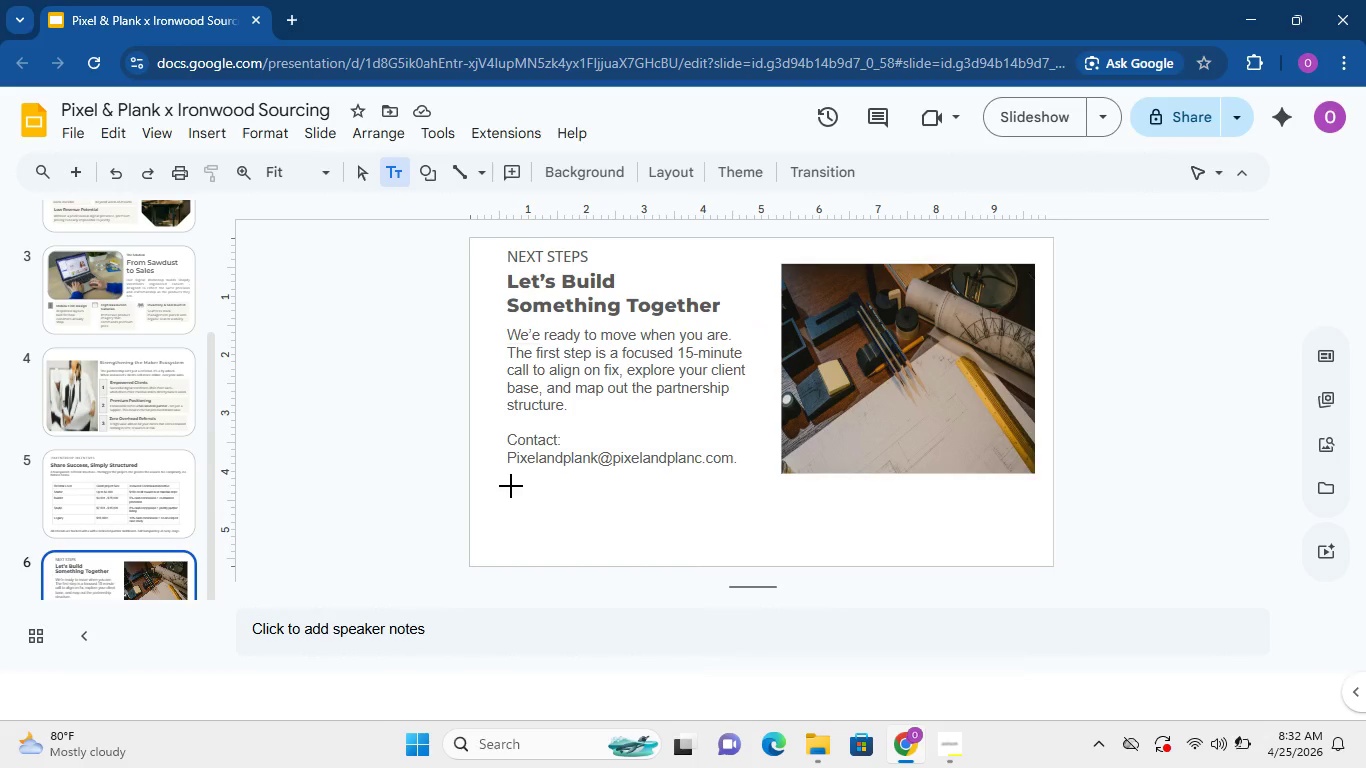 
left_click([511, 486])
 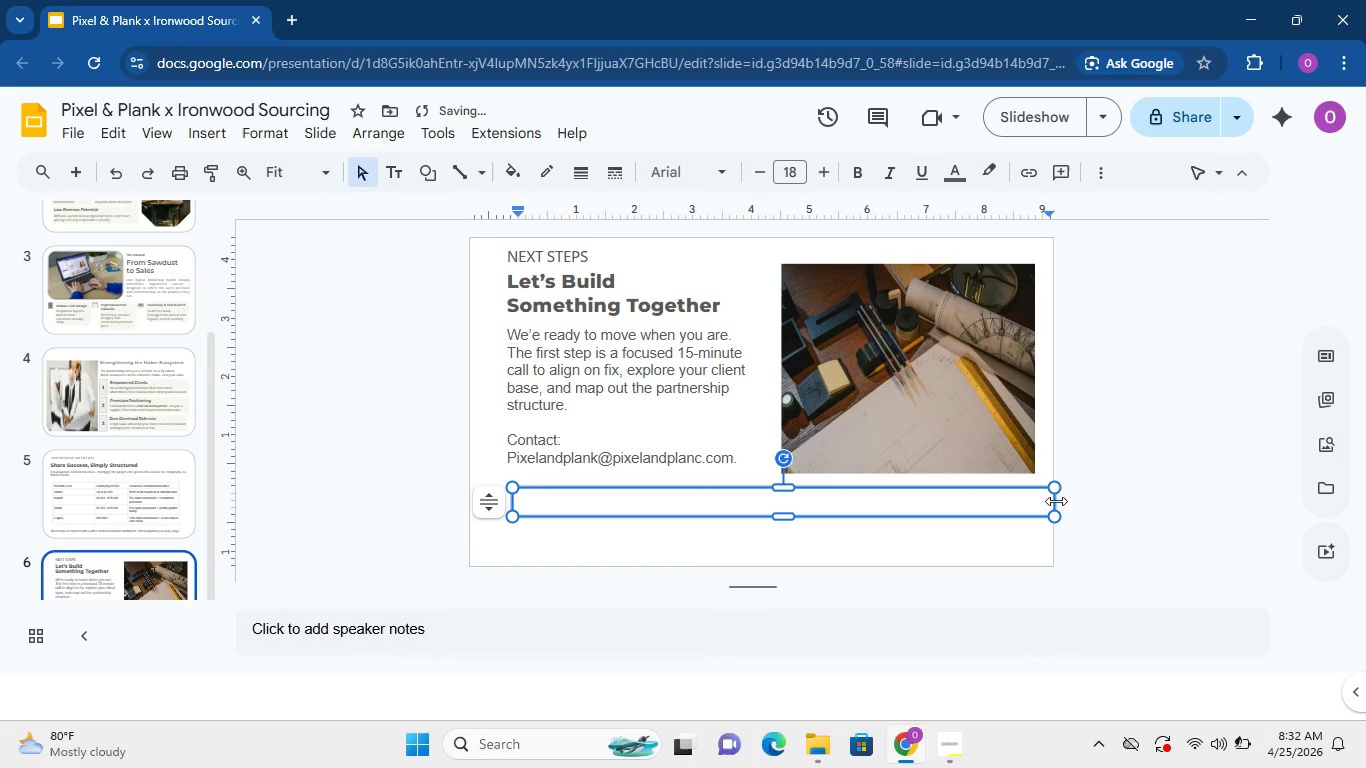 
left_click_drag(start_coordinate=[1053, 502], to_coordinate=[520, 502])
 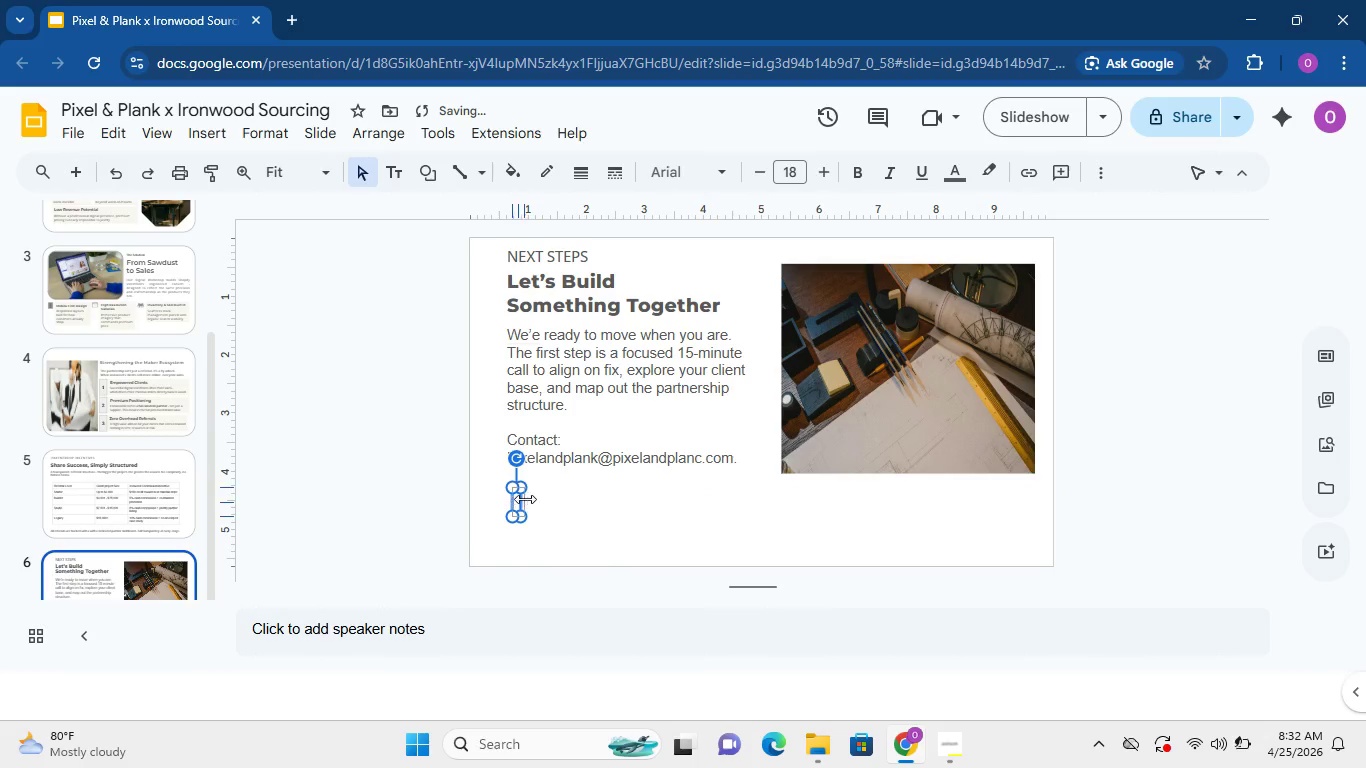 
left_click_drag(start_coordinate=[519, 501], to_coordinate=[531, 498])
 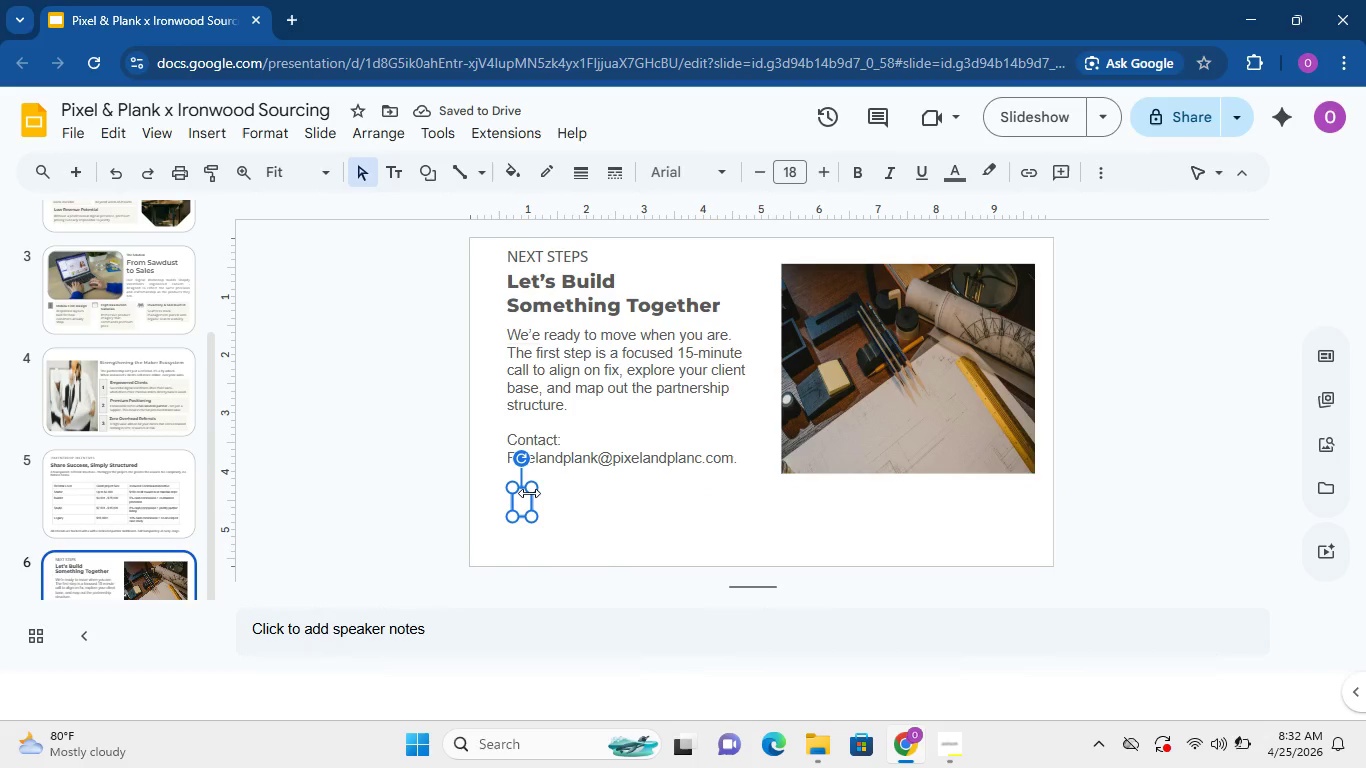 
type(01)
 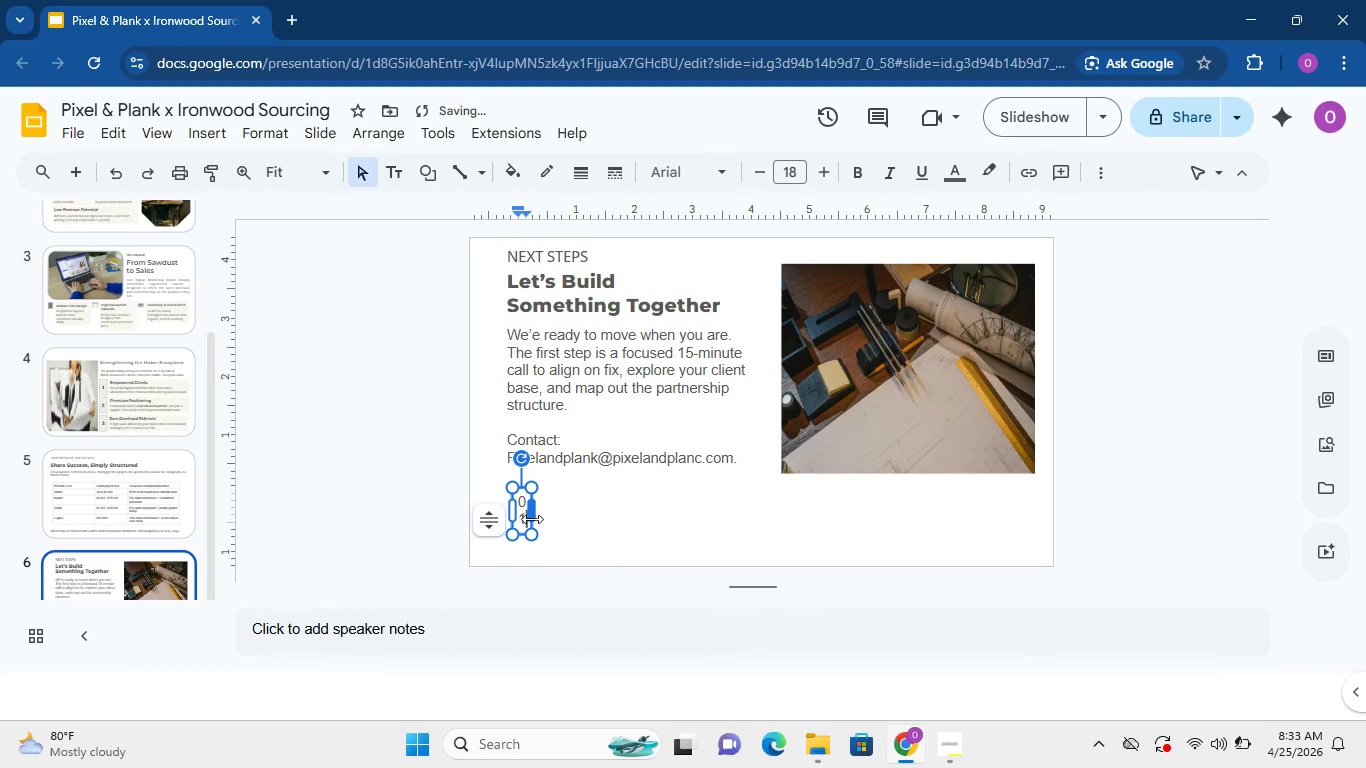 
left_click([537, 518])
 